 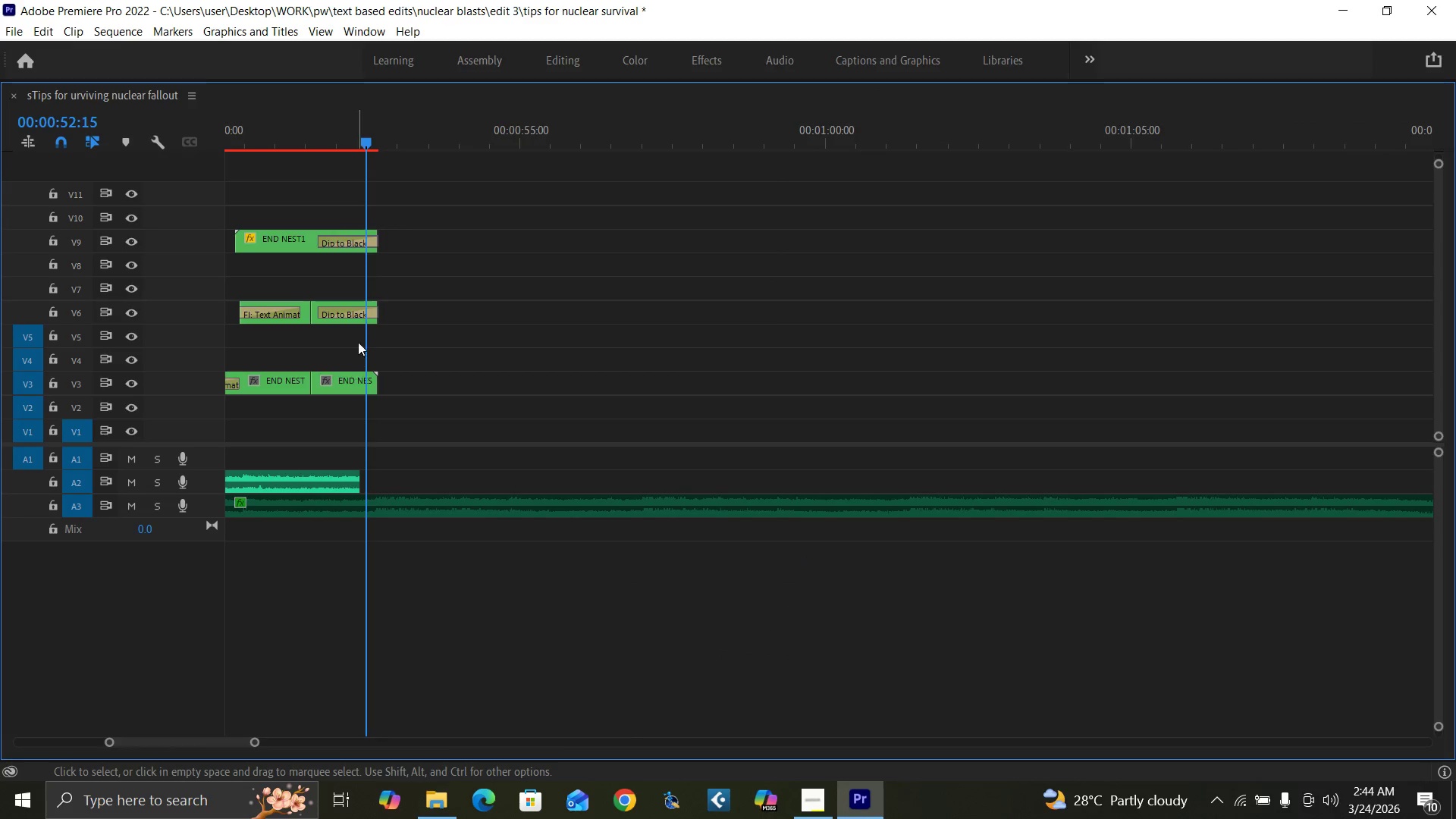 
left_click([366, 312])
 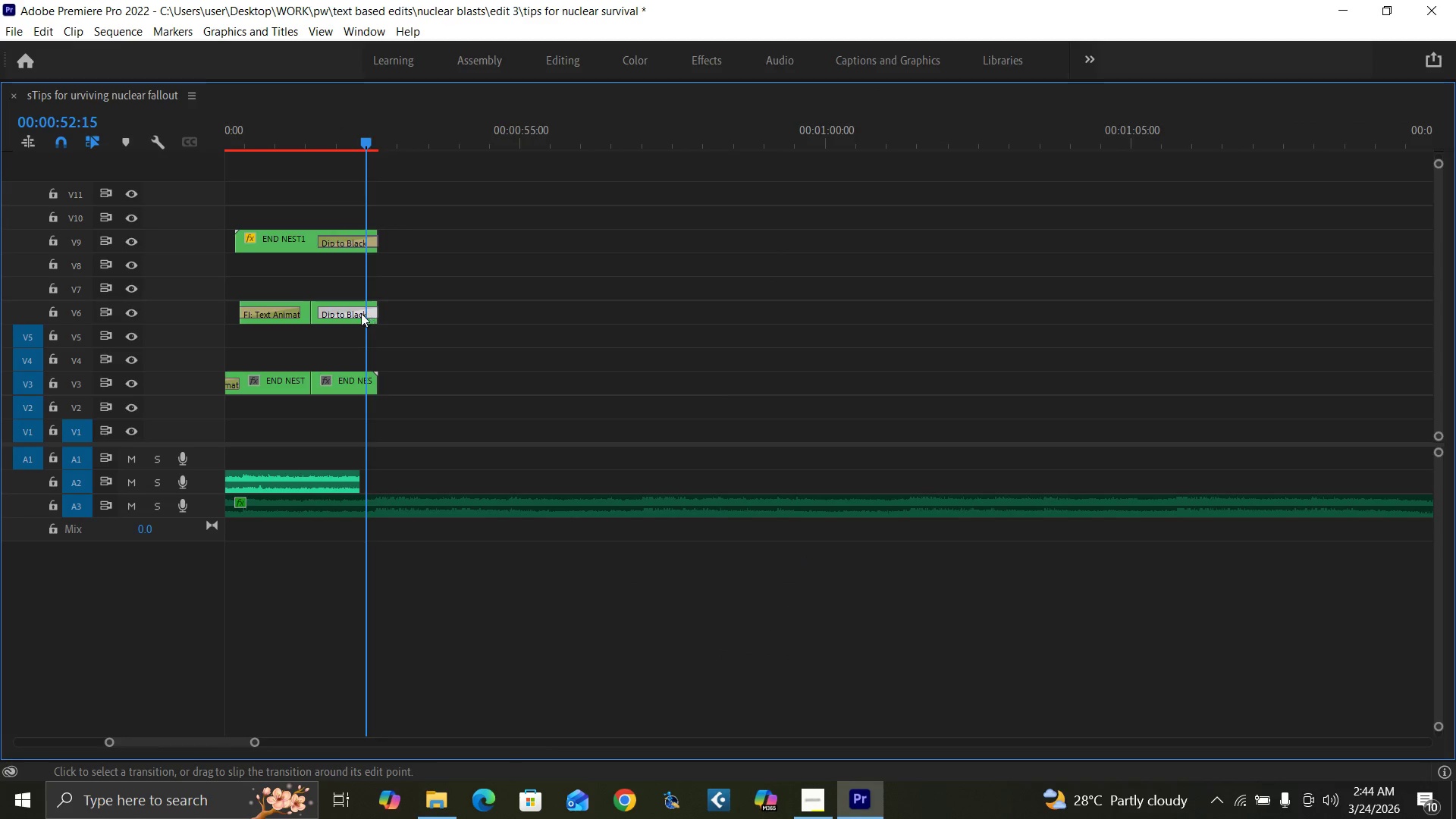 
key(Delete)
 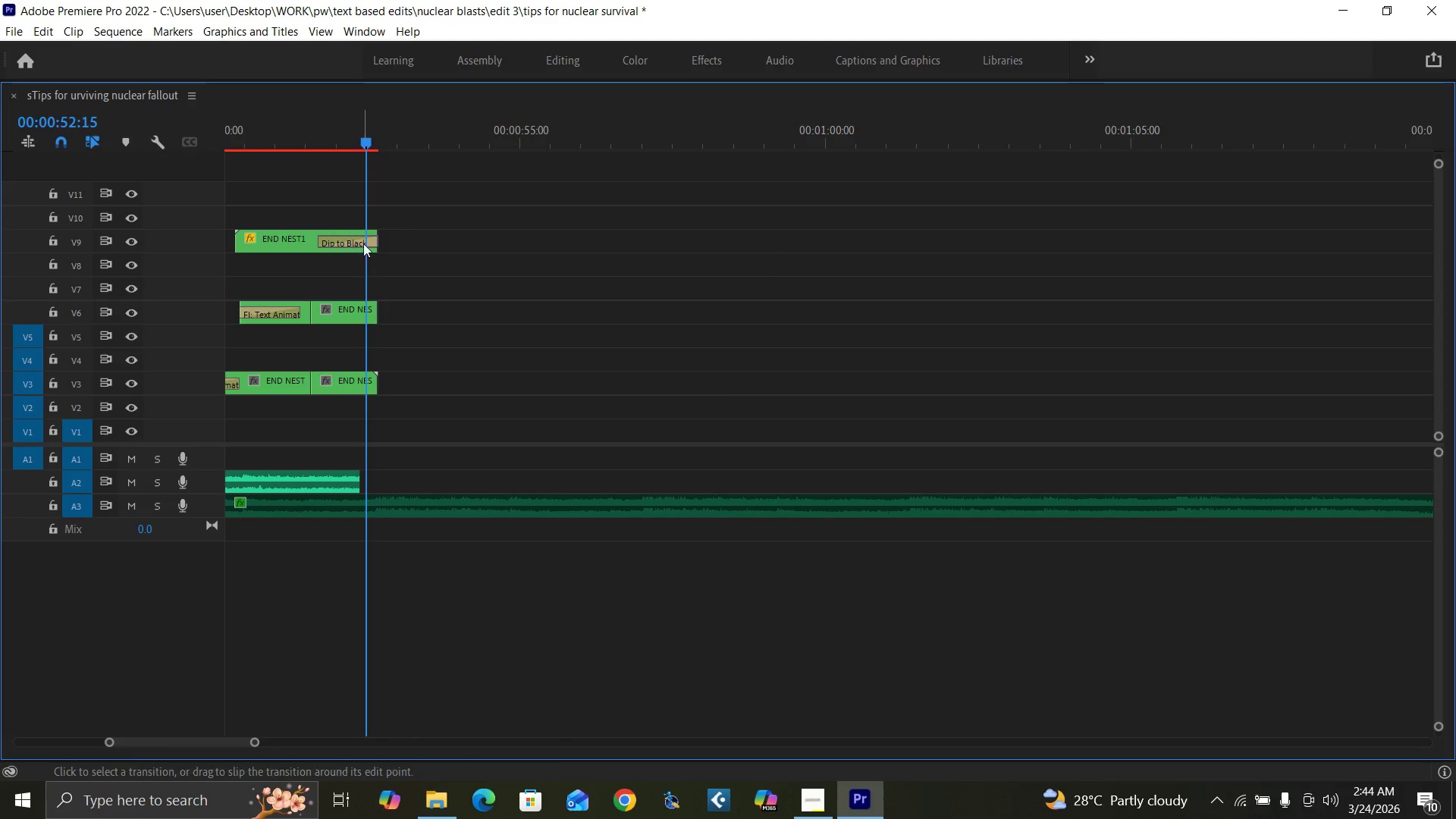 
left_click([366, 239])
 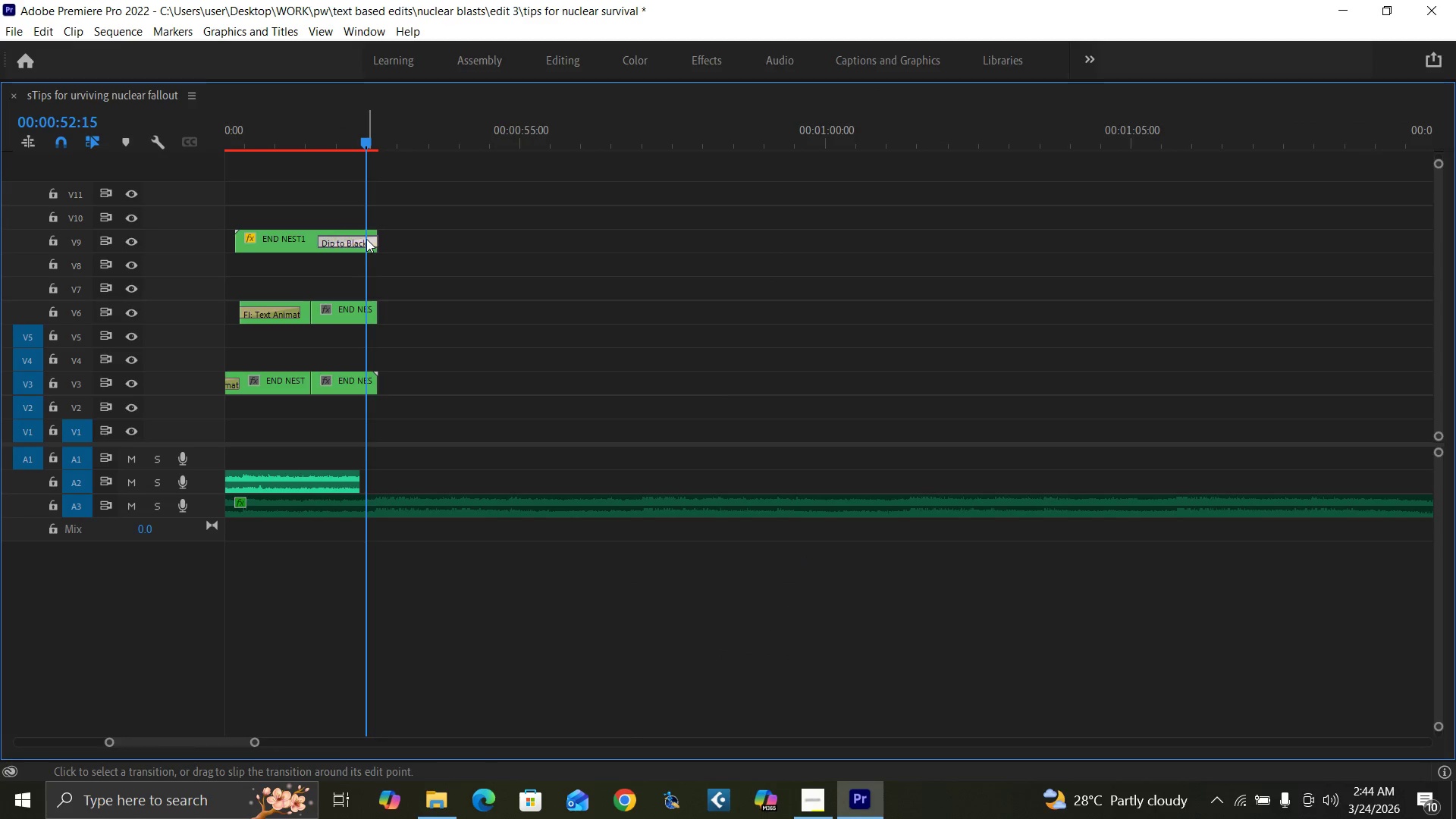 
key(Delete)
 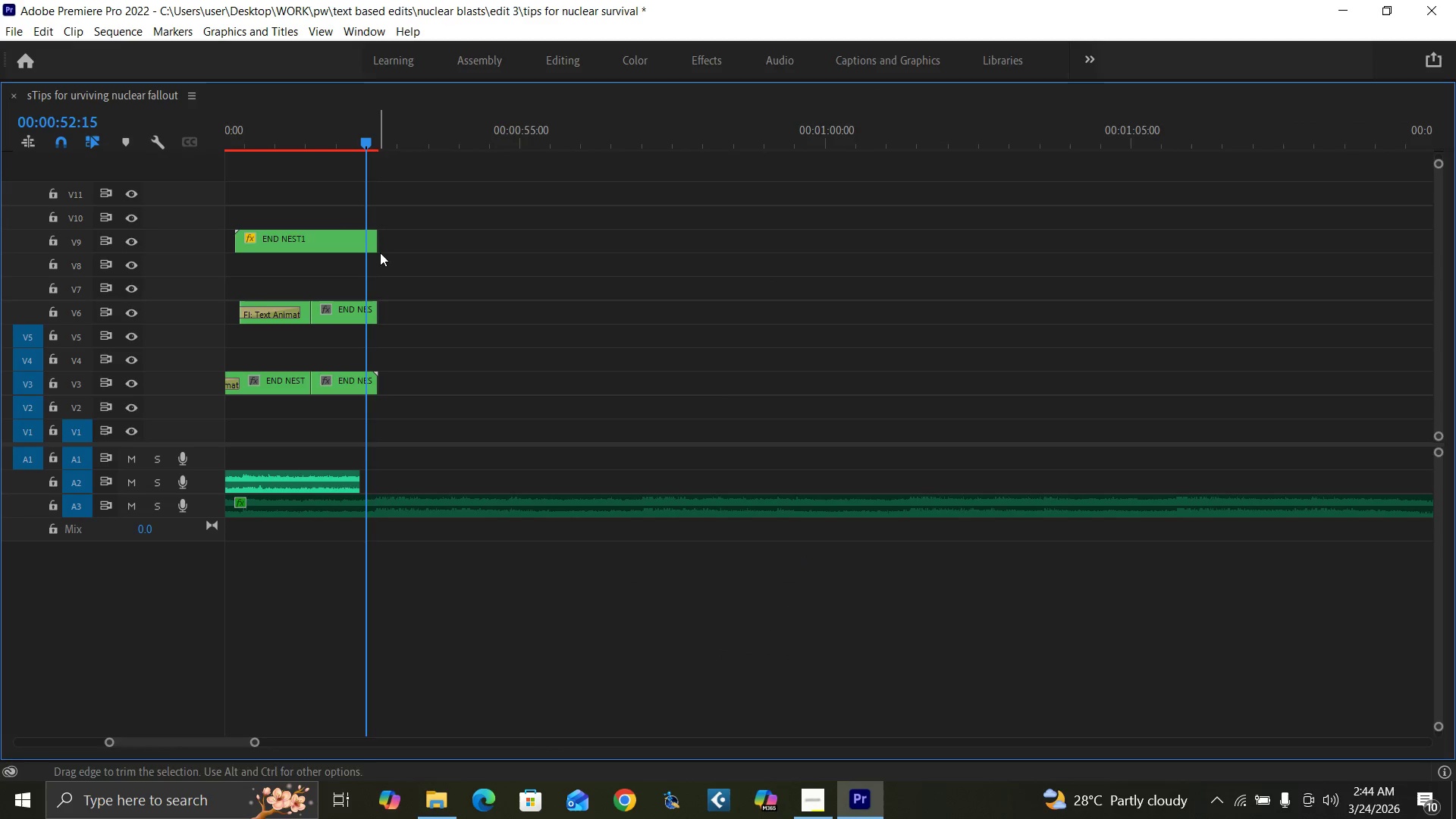 
key(Minus)
 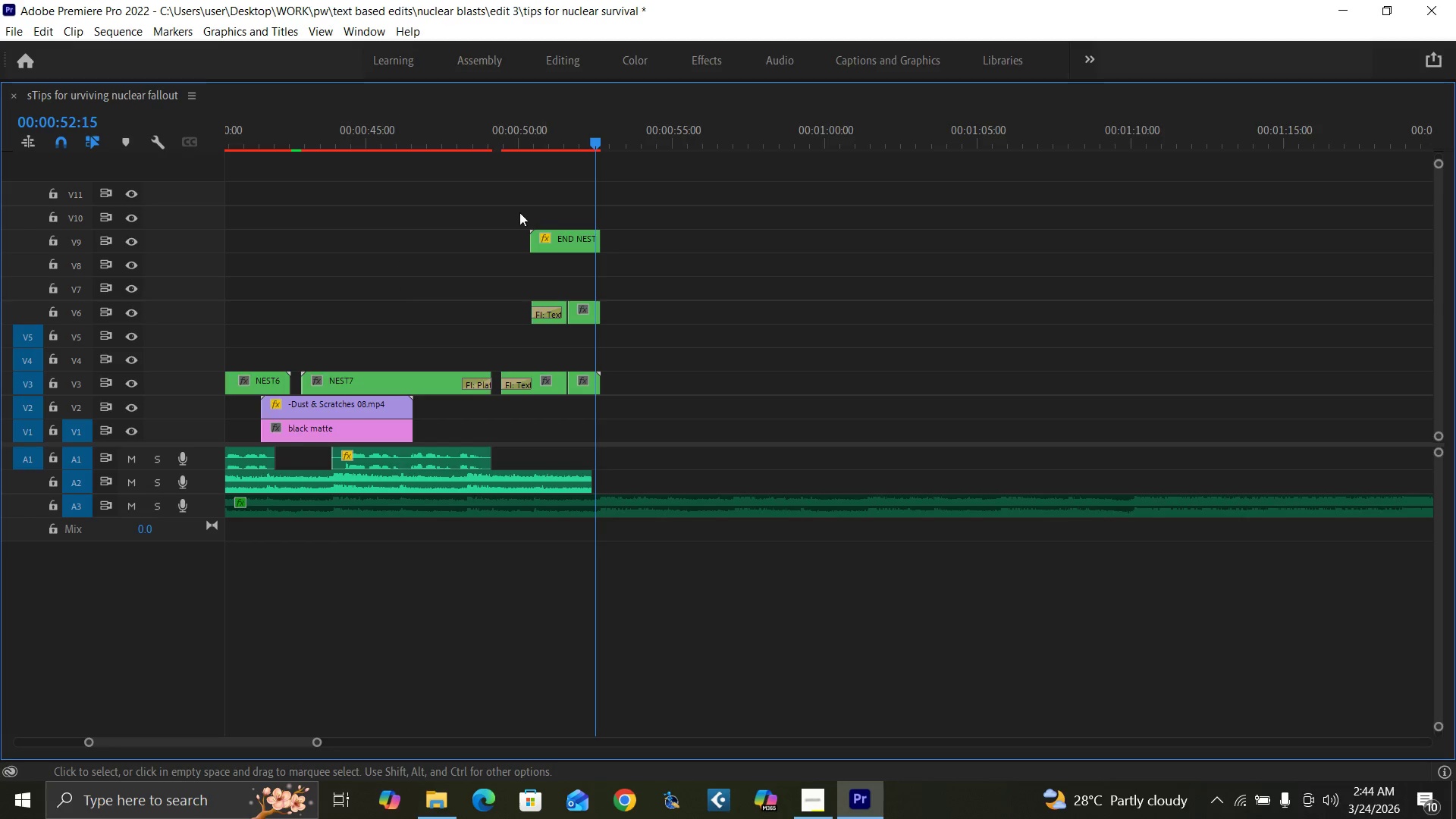 
left_click_drag(start_coordinate=[516, 213], to_coordinate=[579, 384])
 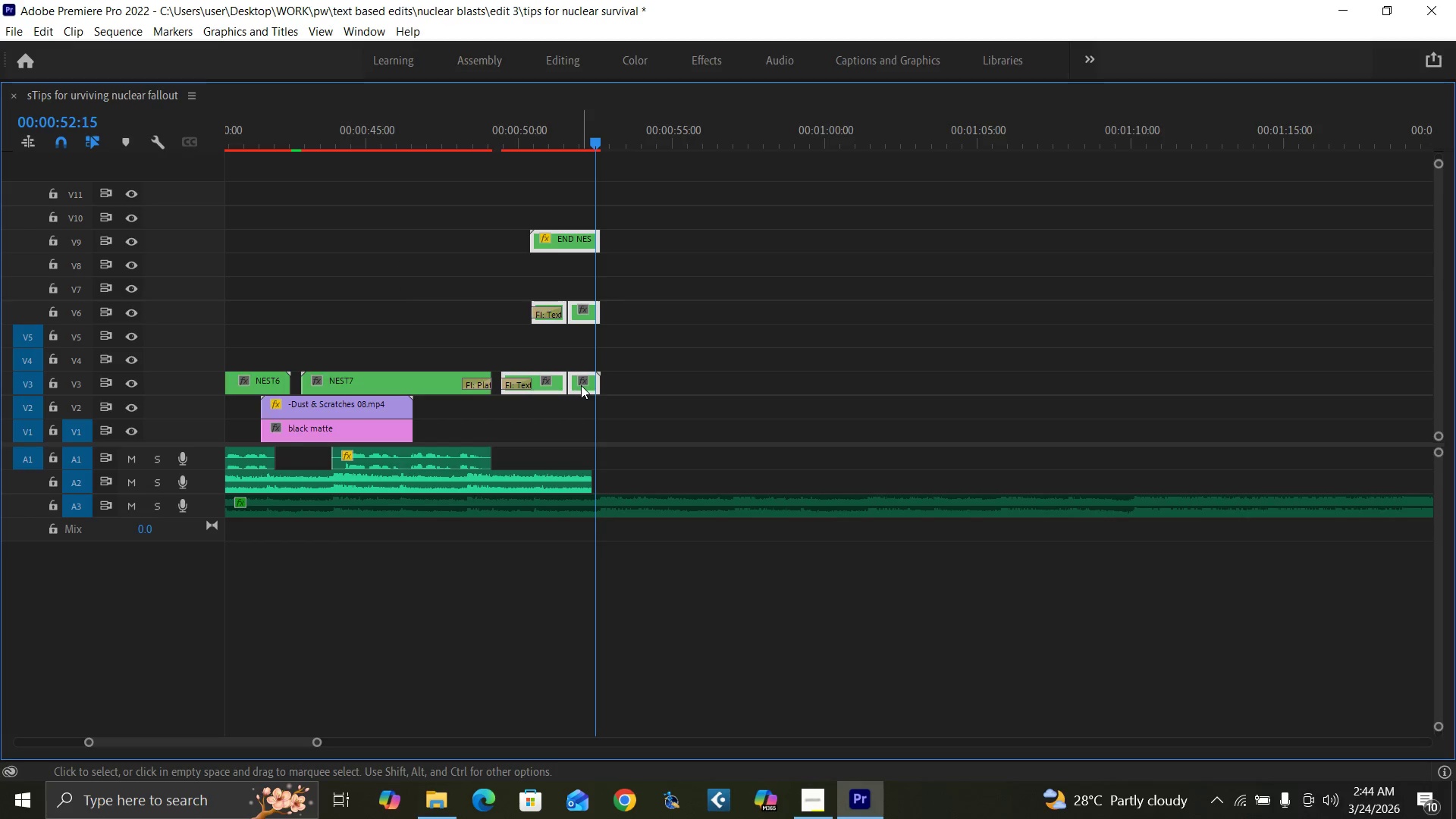 
right_click([581, 385])
 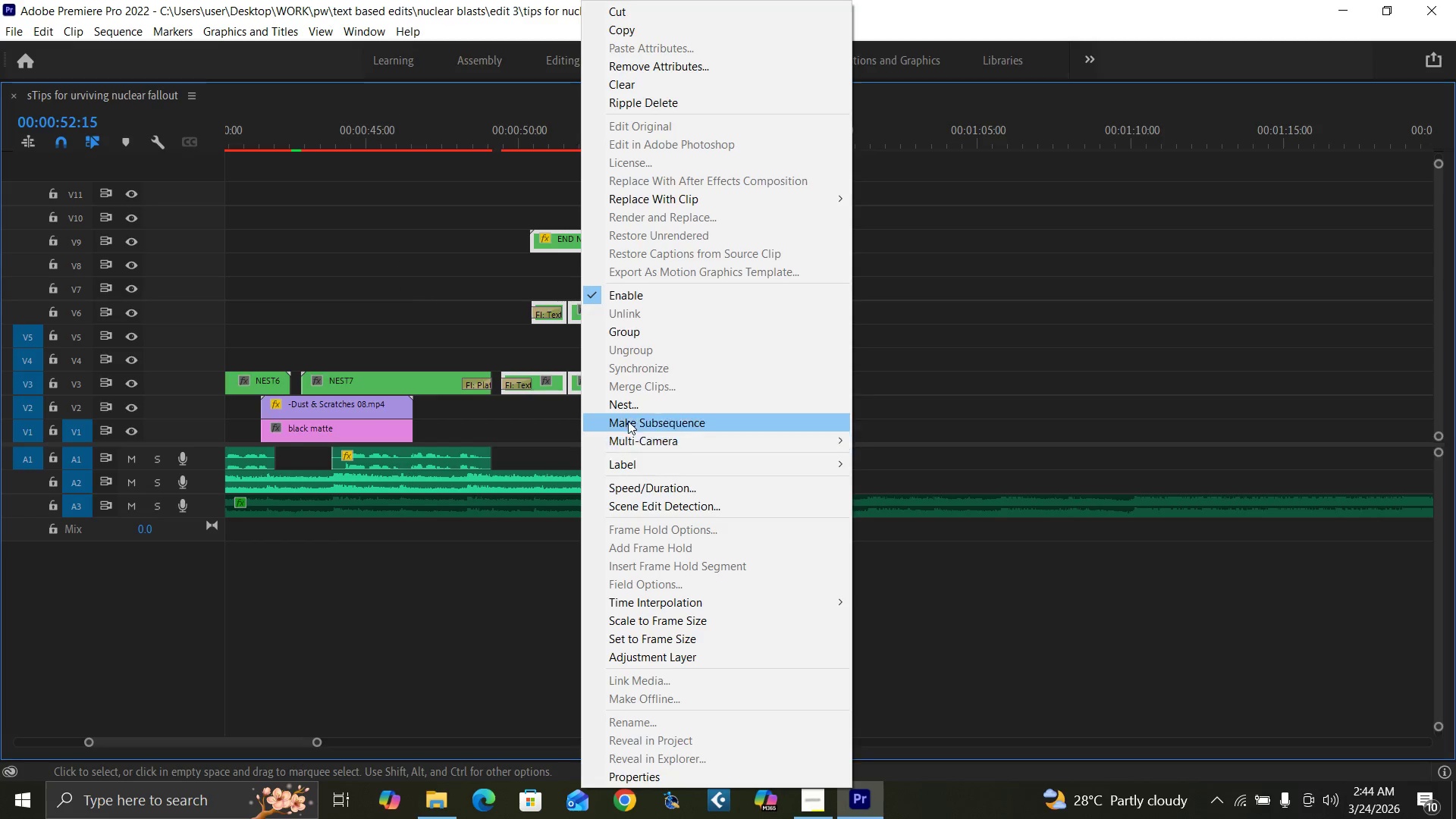 
left_click([629, 407])
 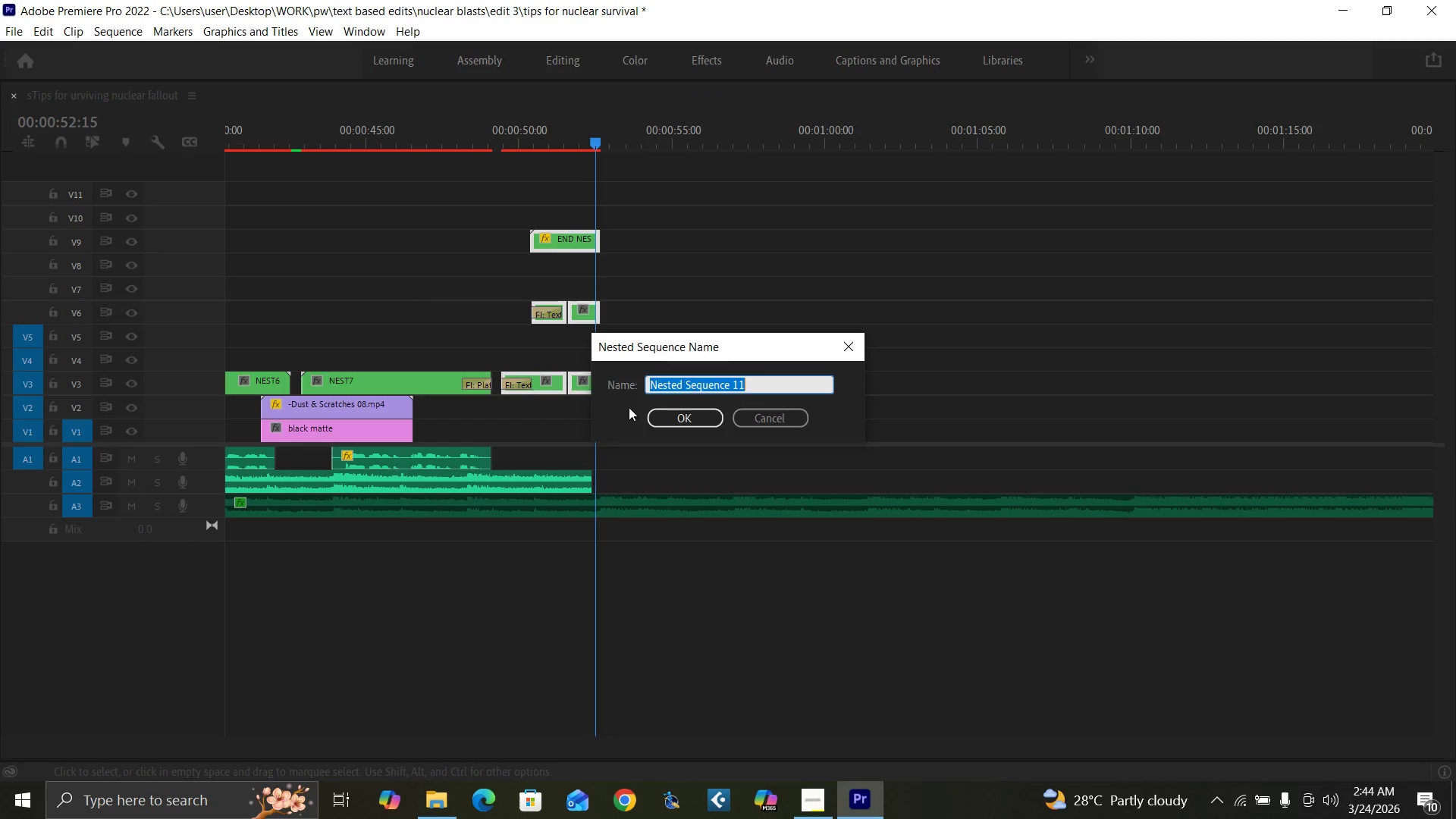 
type(FINAL N)
 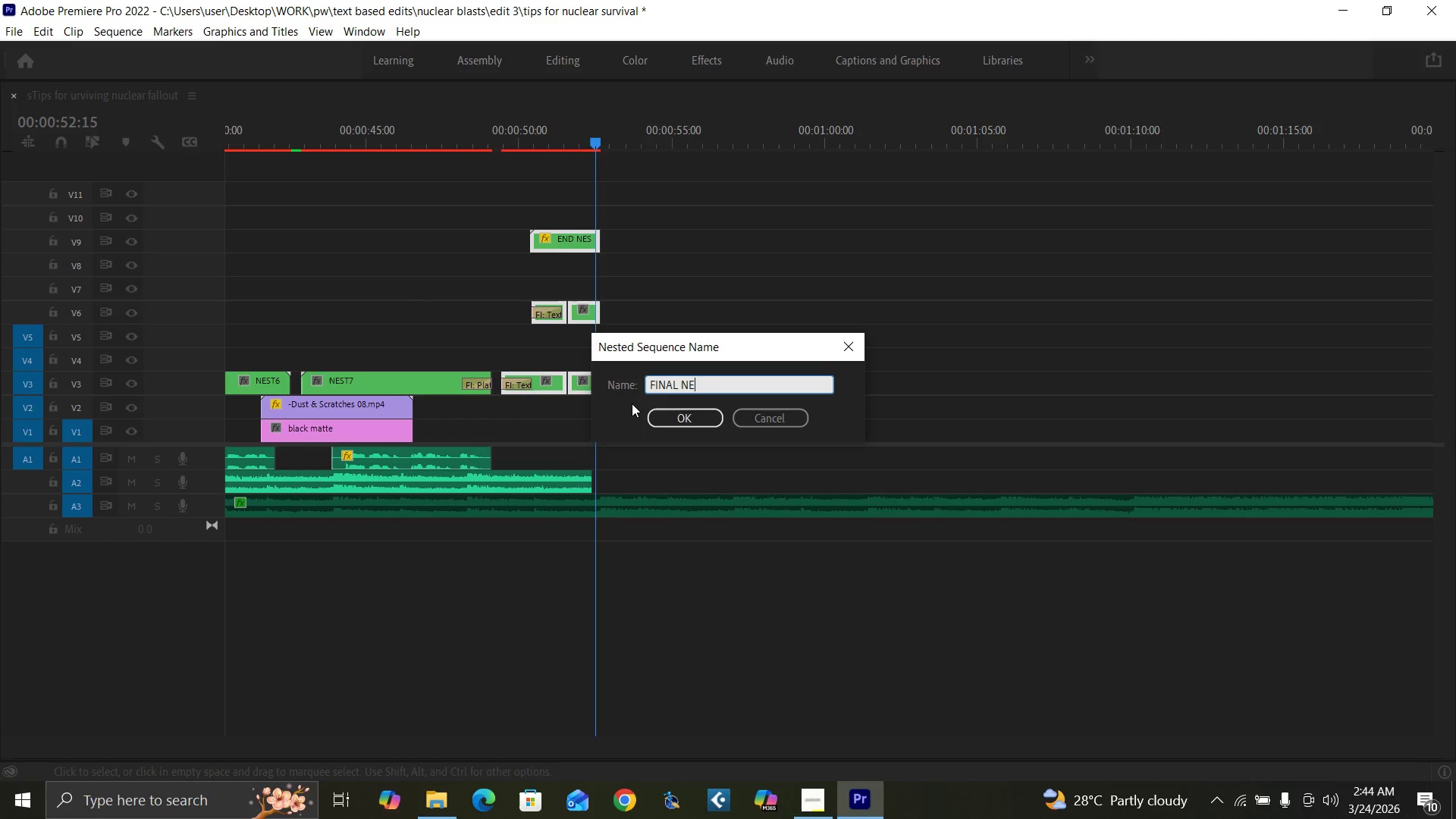 
type(EST)
 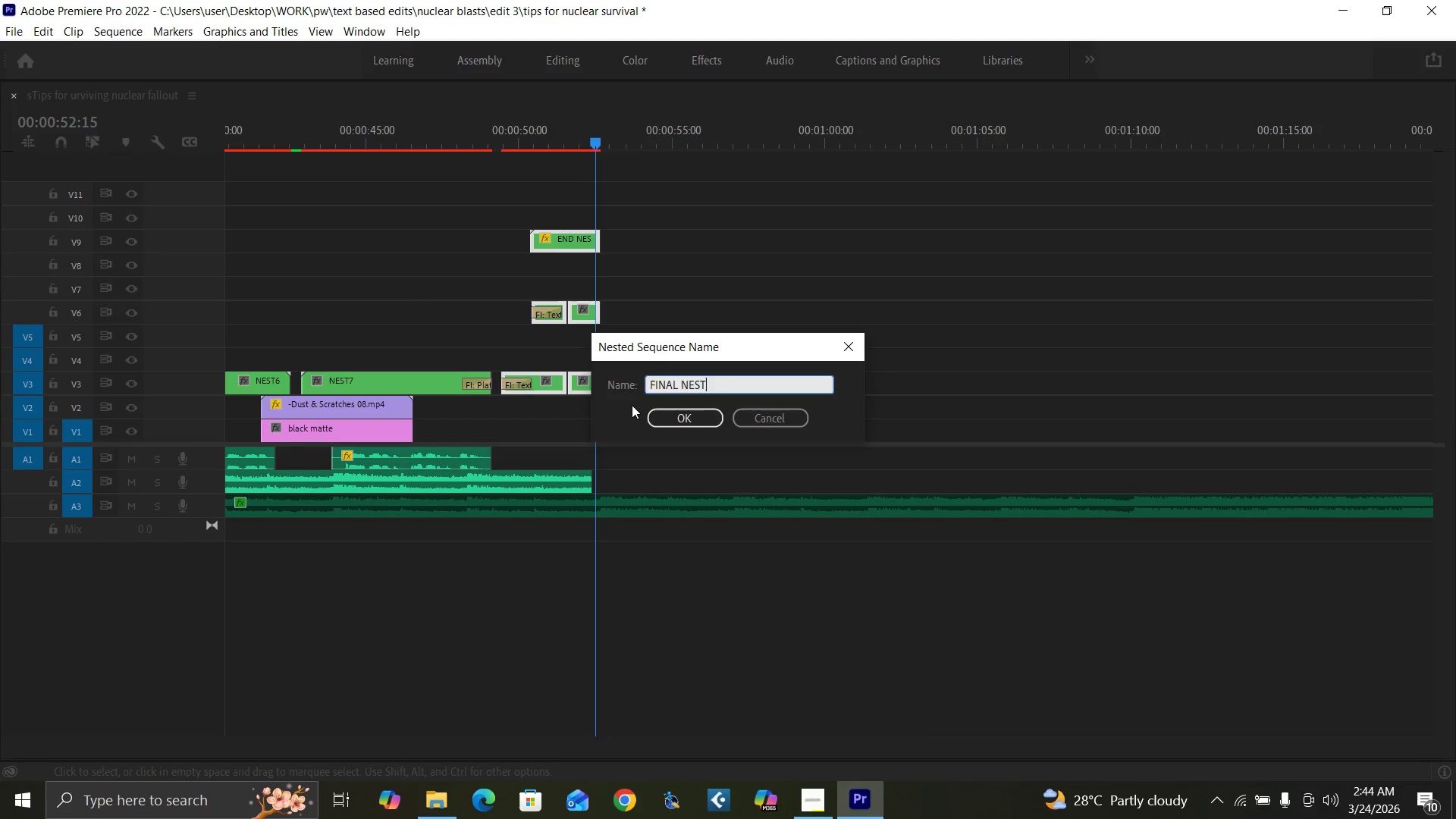 
key(Enter)
 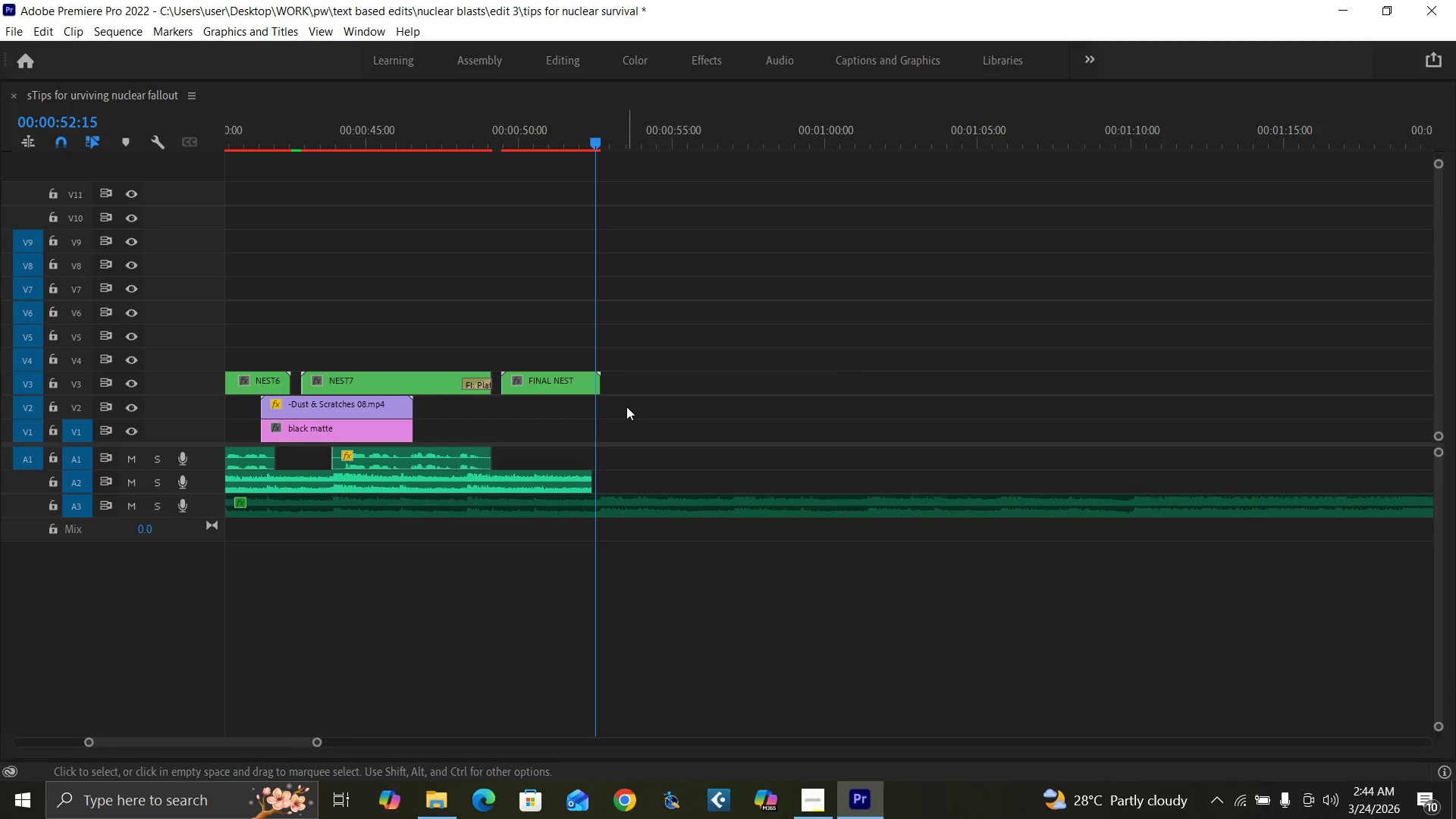 
key(Backquote)
 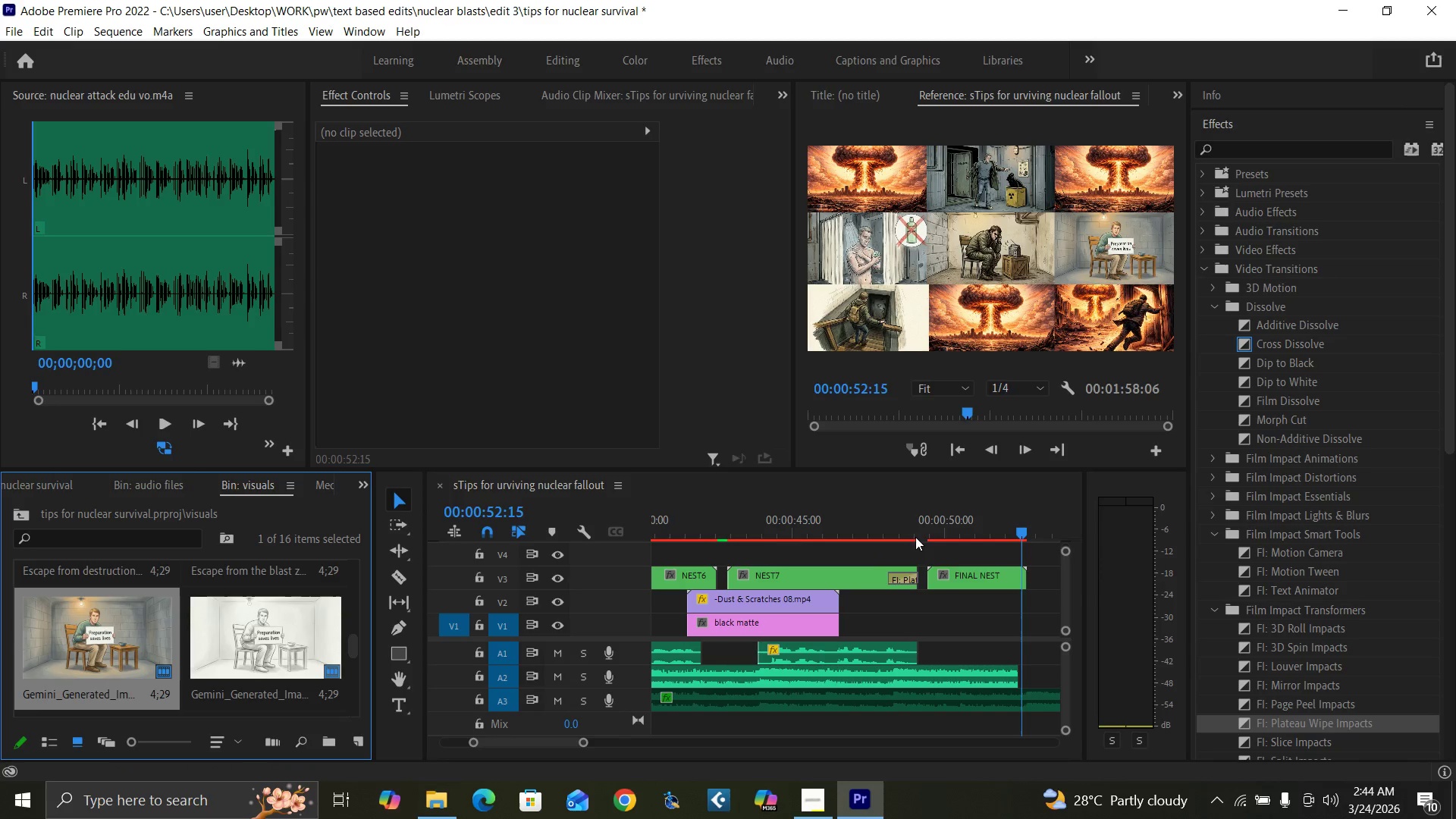 
left_click([925, 526])
 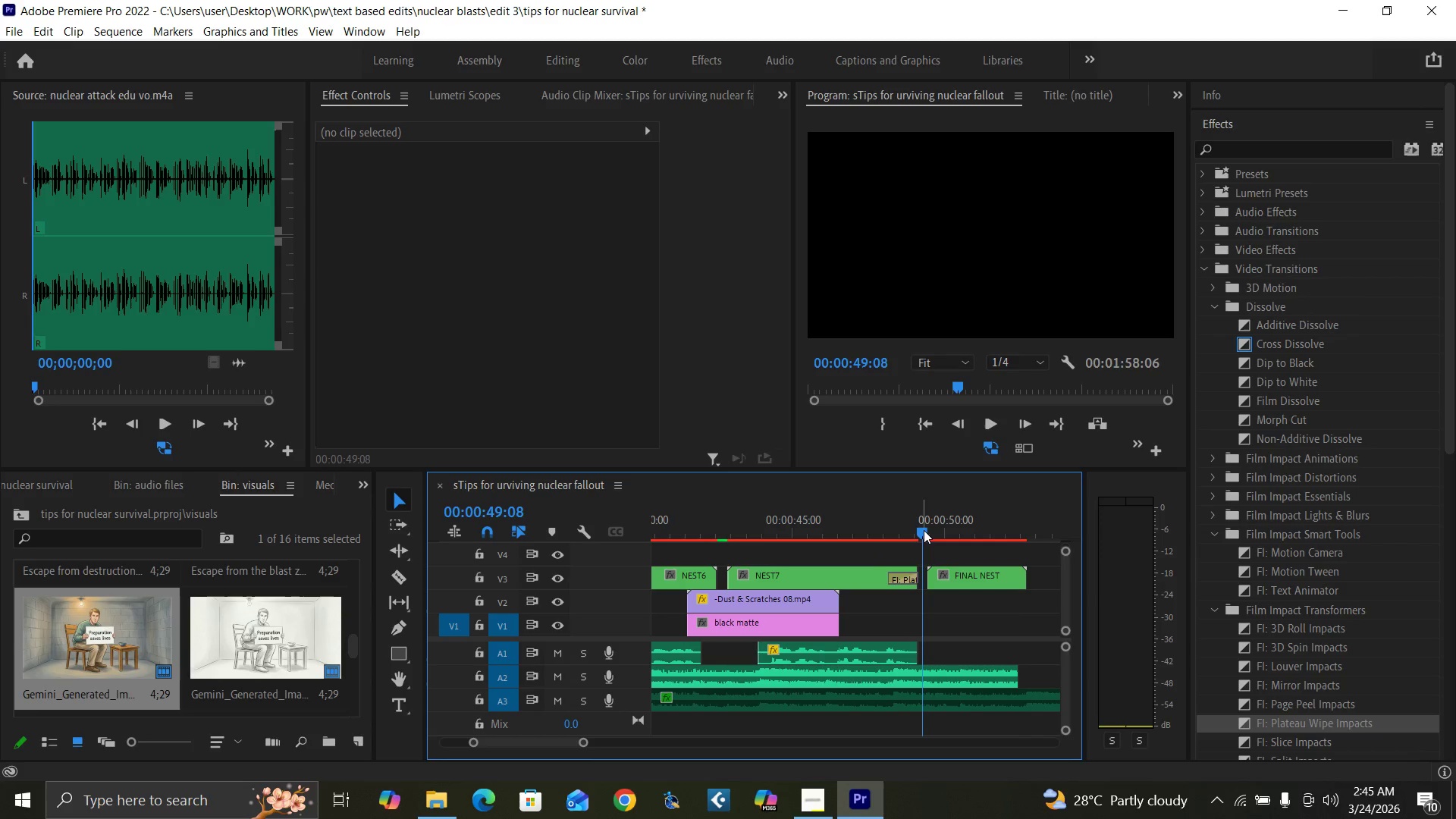 
key(Space)
 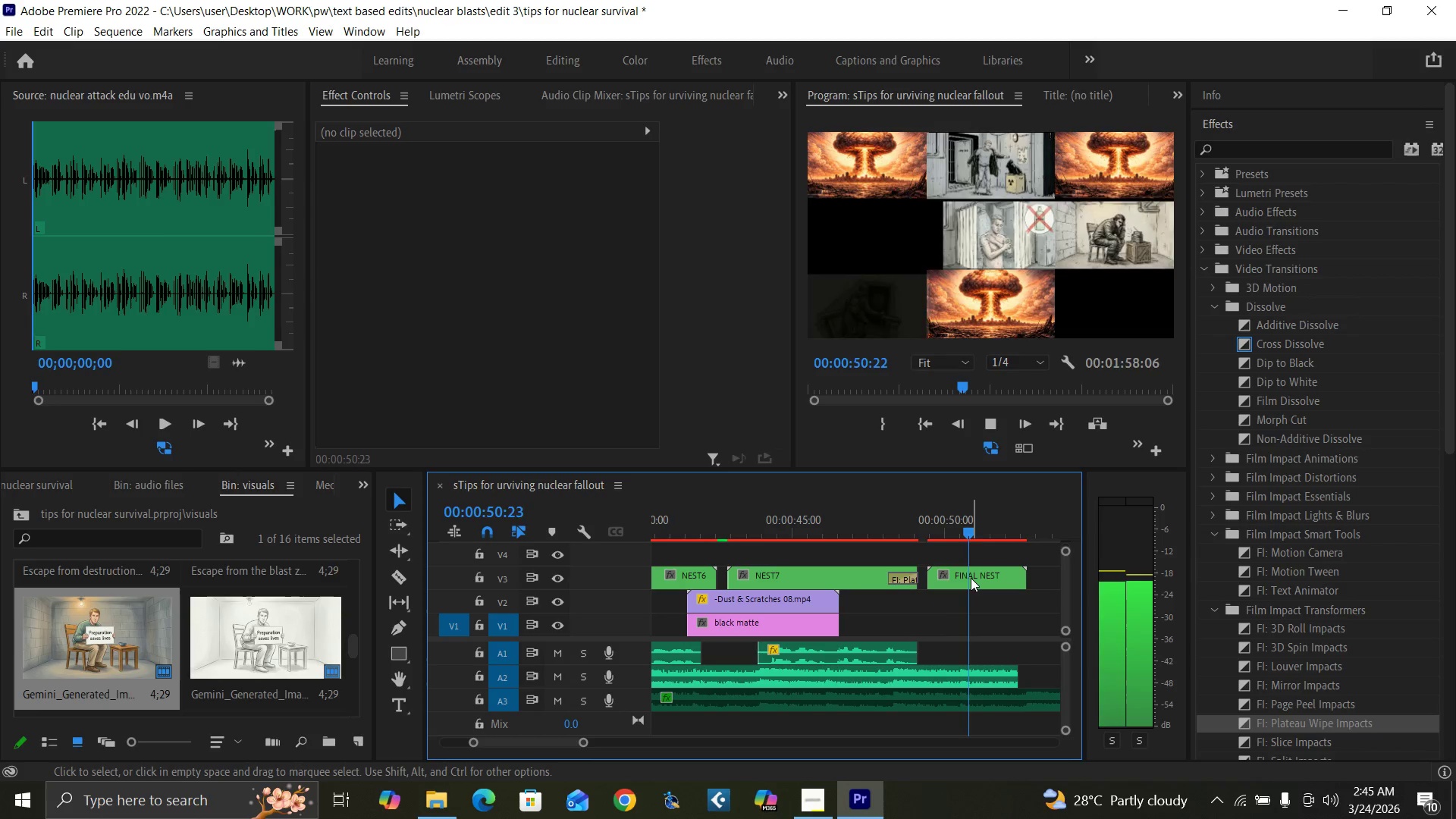 
key(Space)
 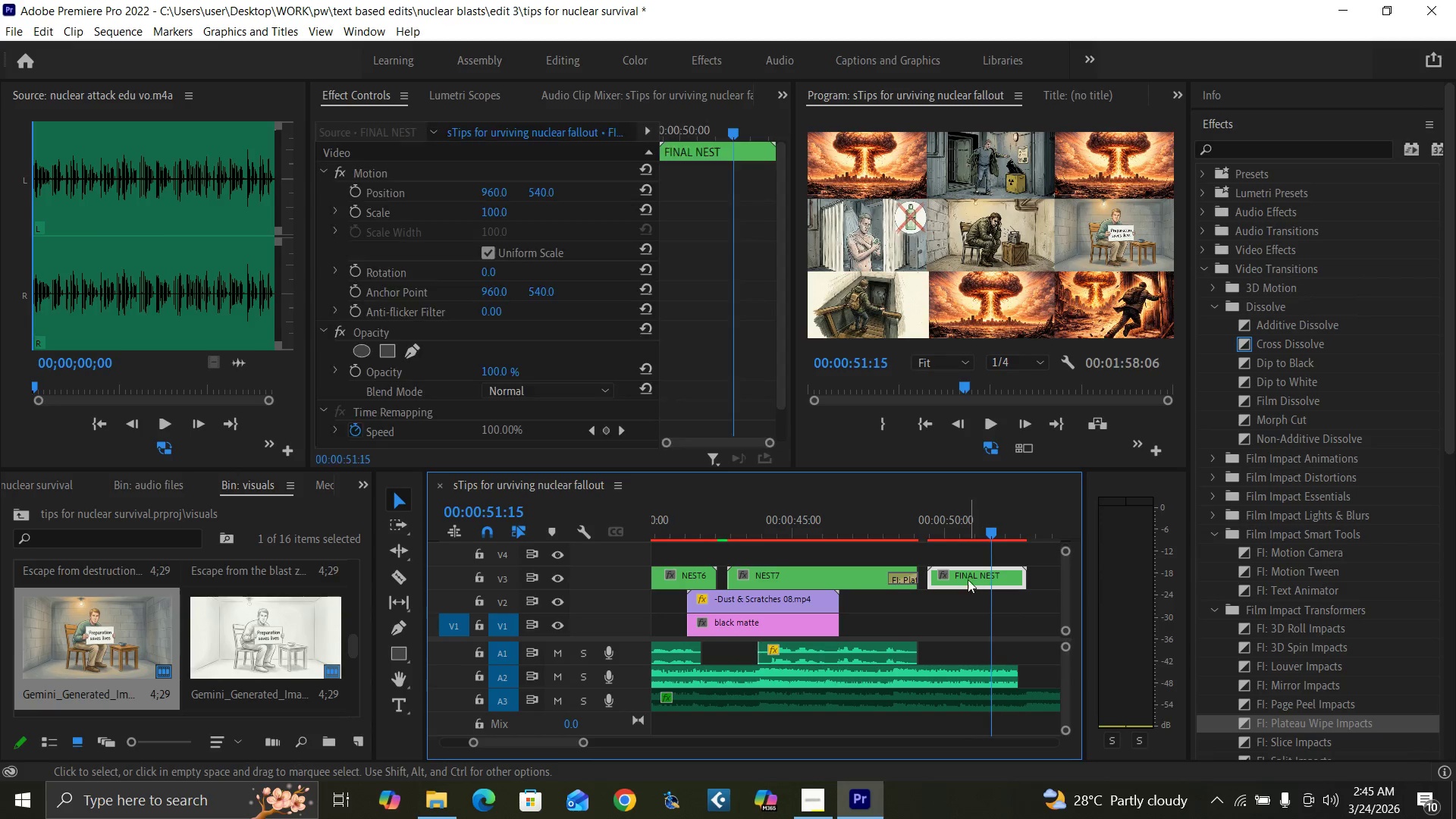 
right_click([966, 573])
 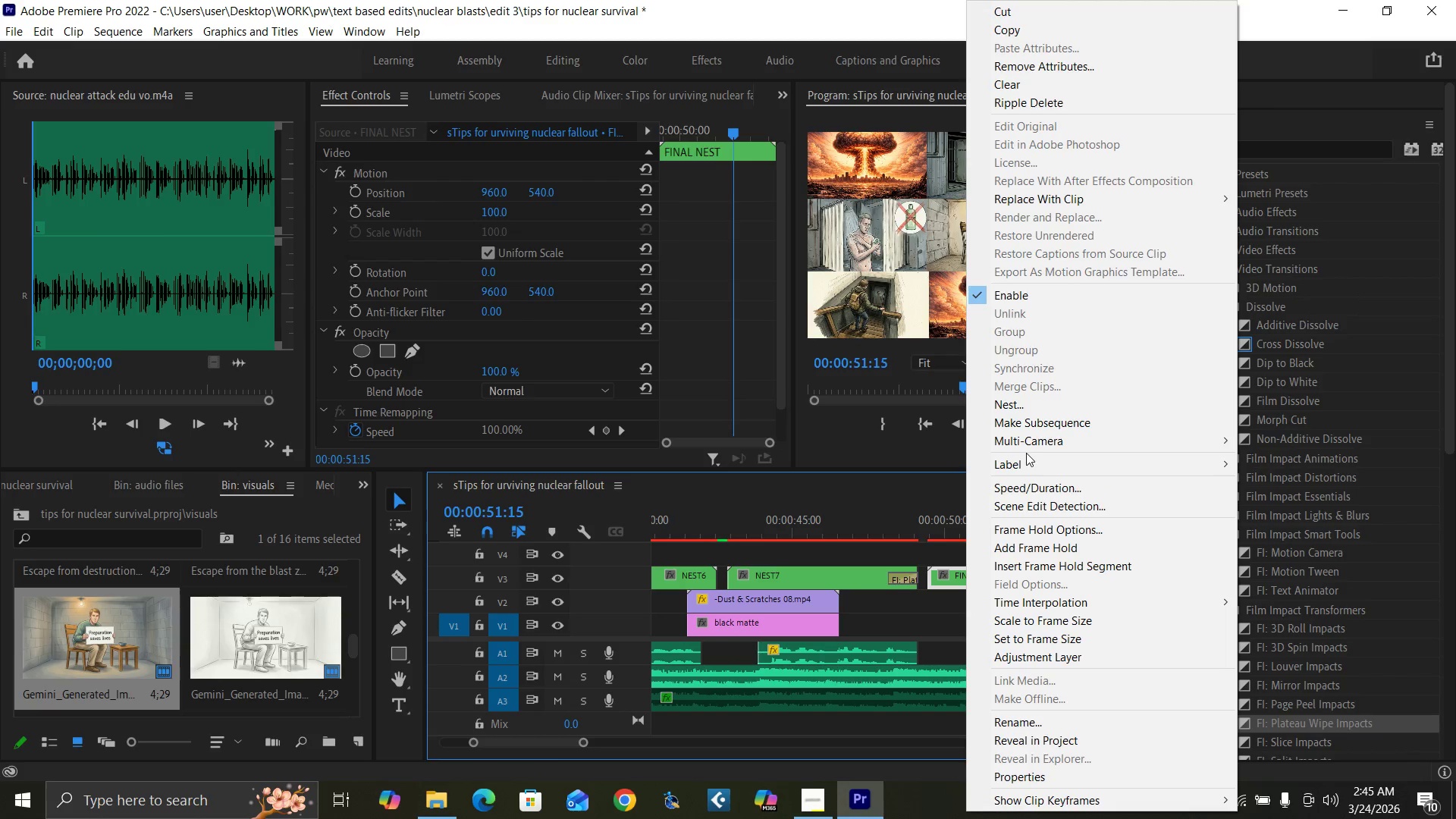 
left_click([1037, 485])
 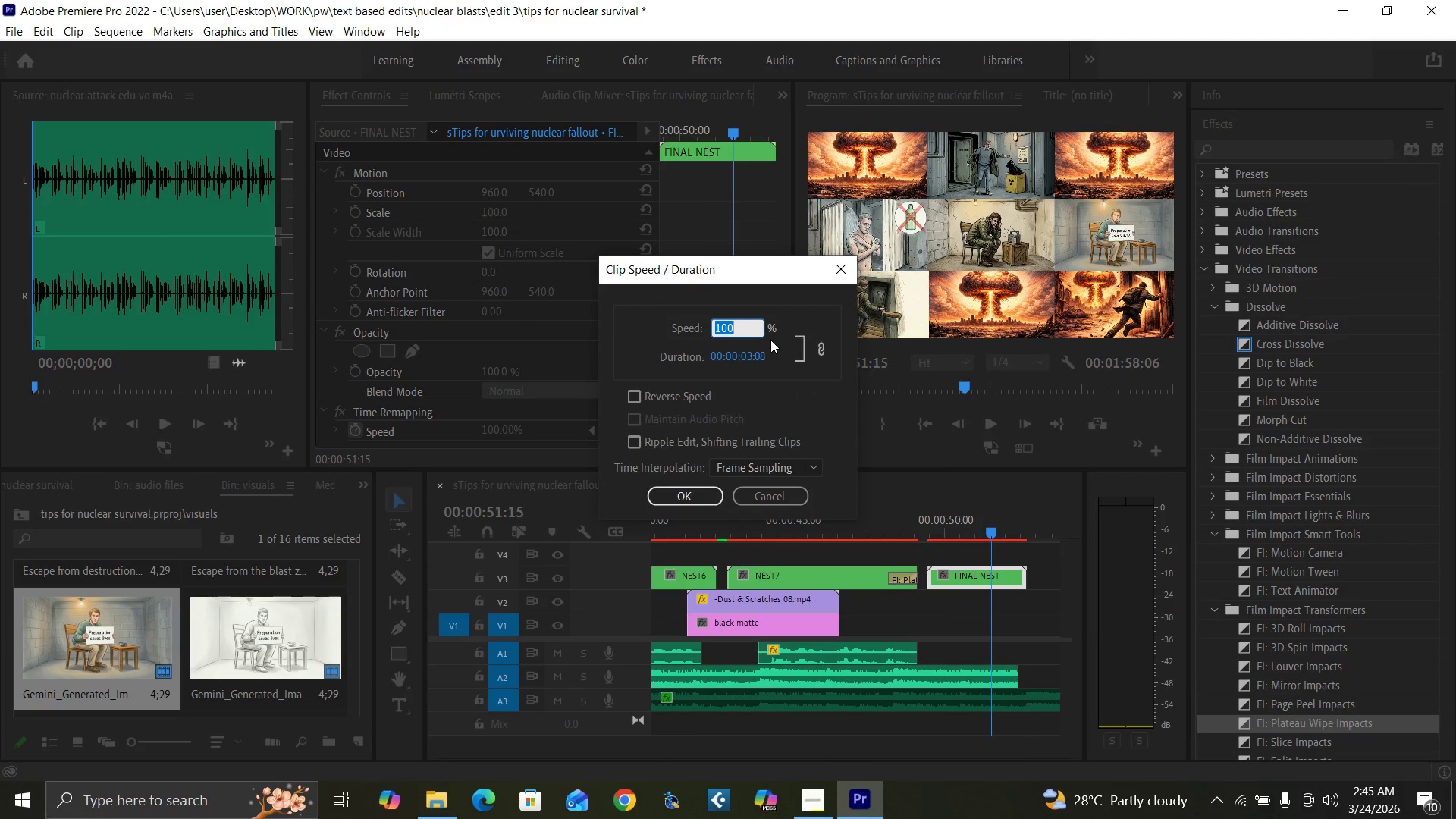 
type(70)
 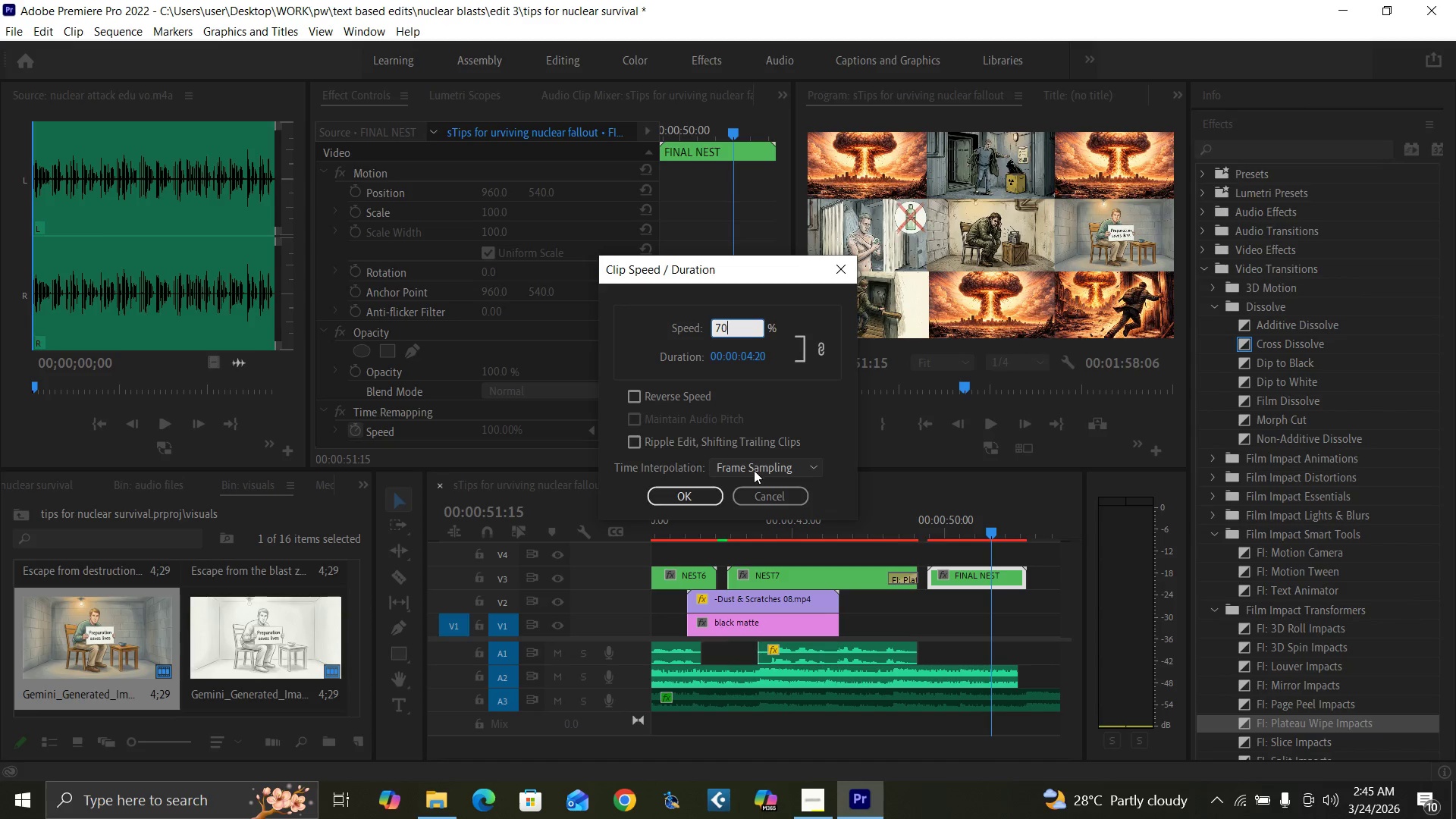 
left_click([754, 470])
 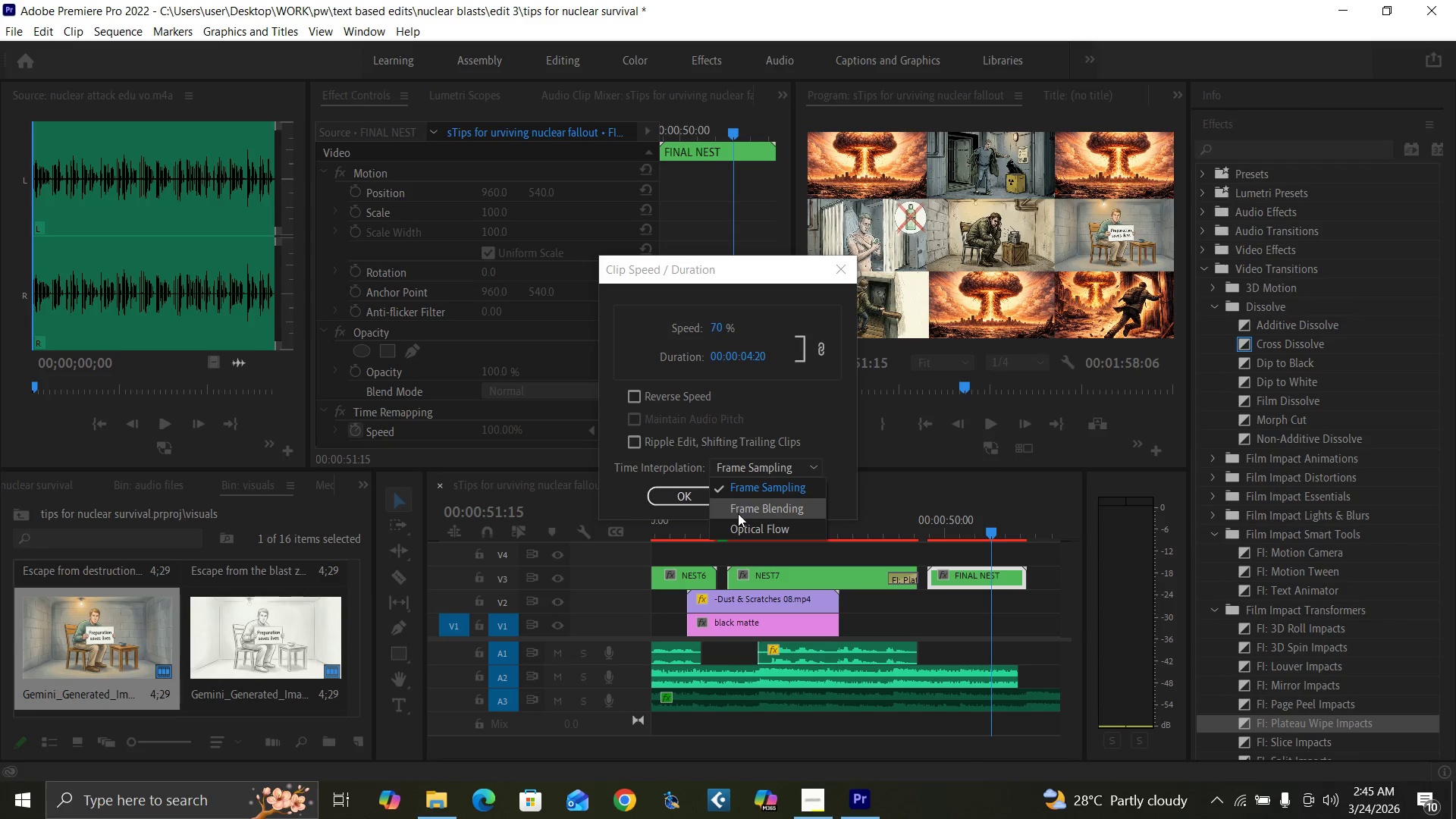 
left_click([742, 522])
 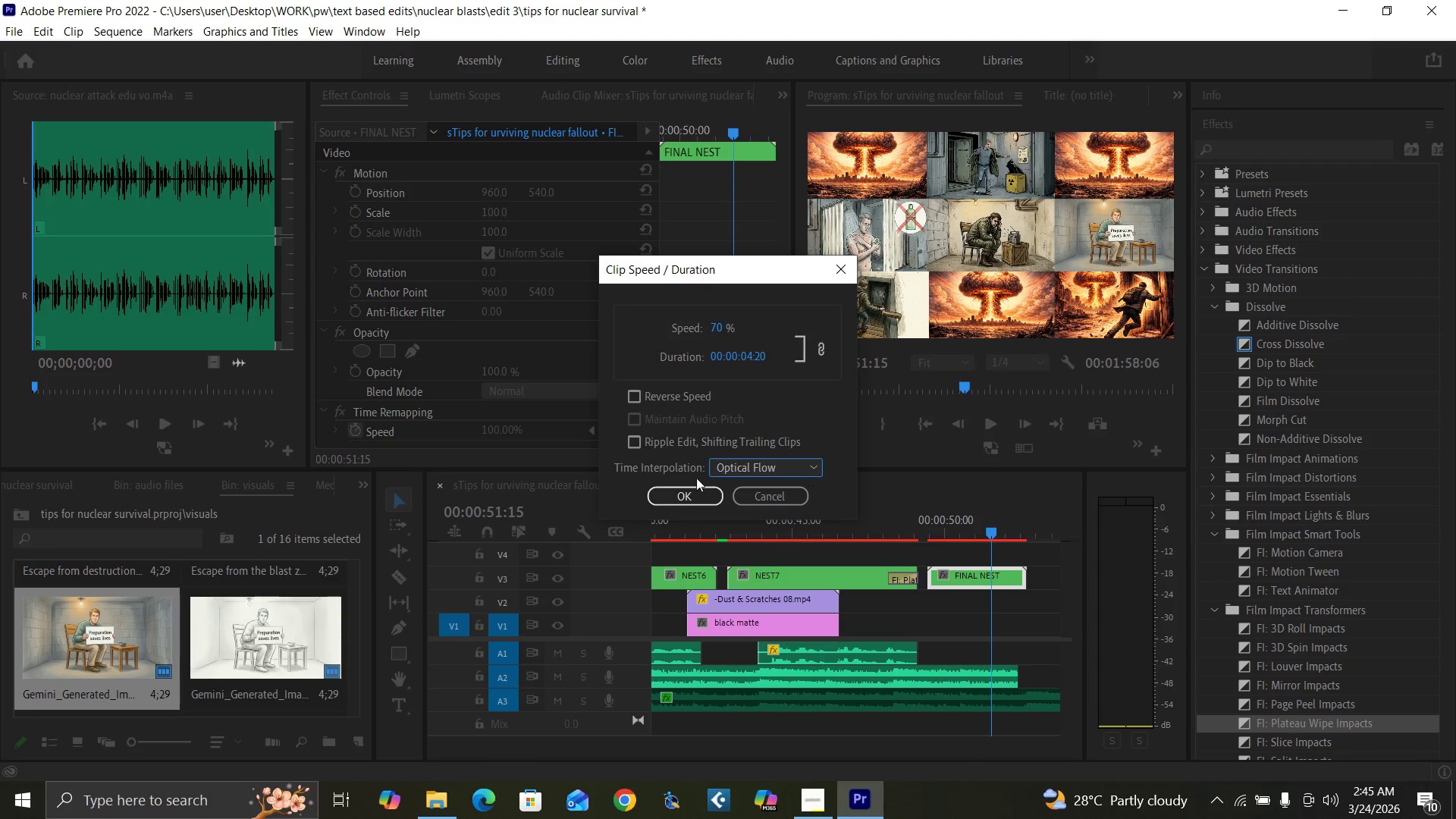 
left_click([674, 493])
 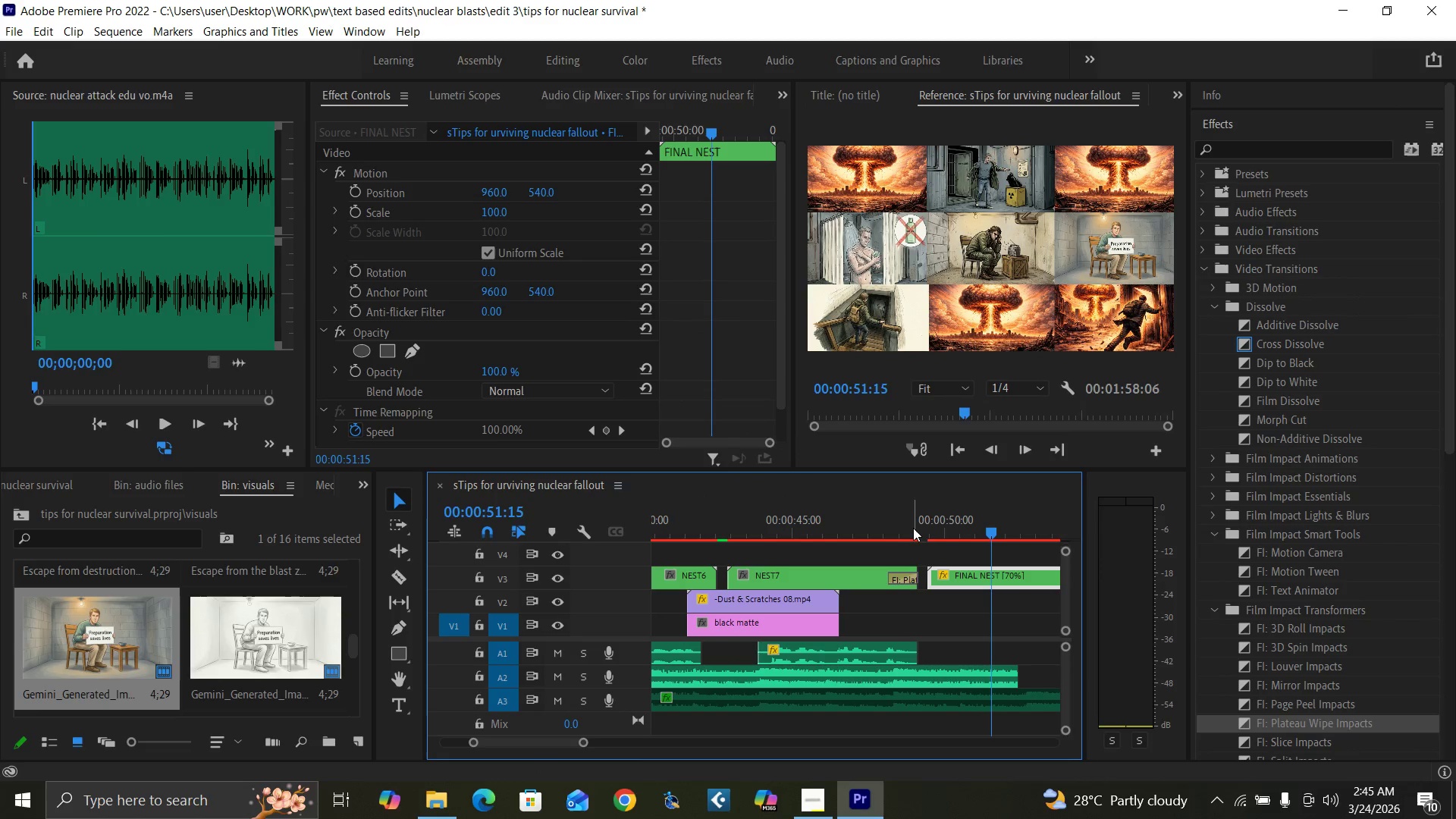 
left_click([927, 526])
 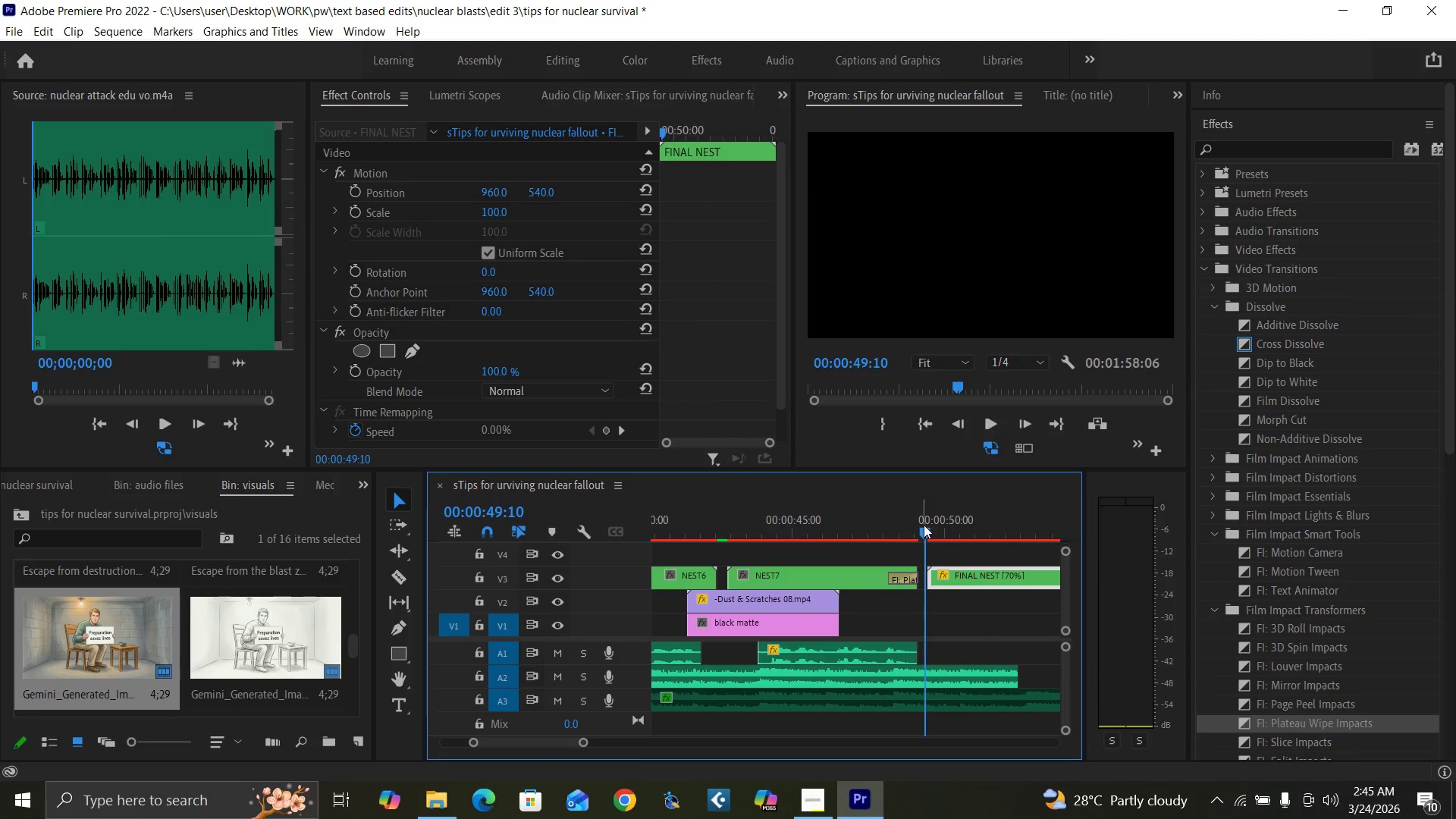 
key(Space)
 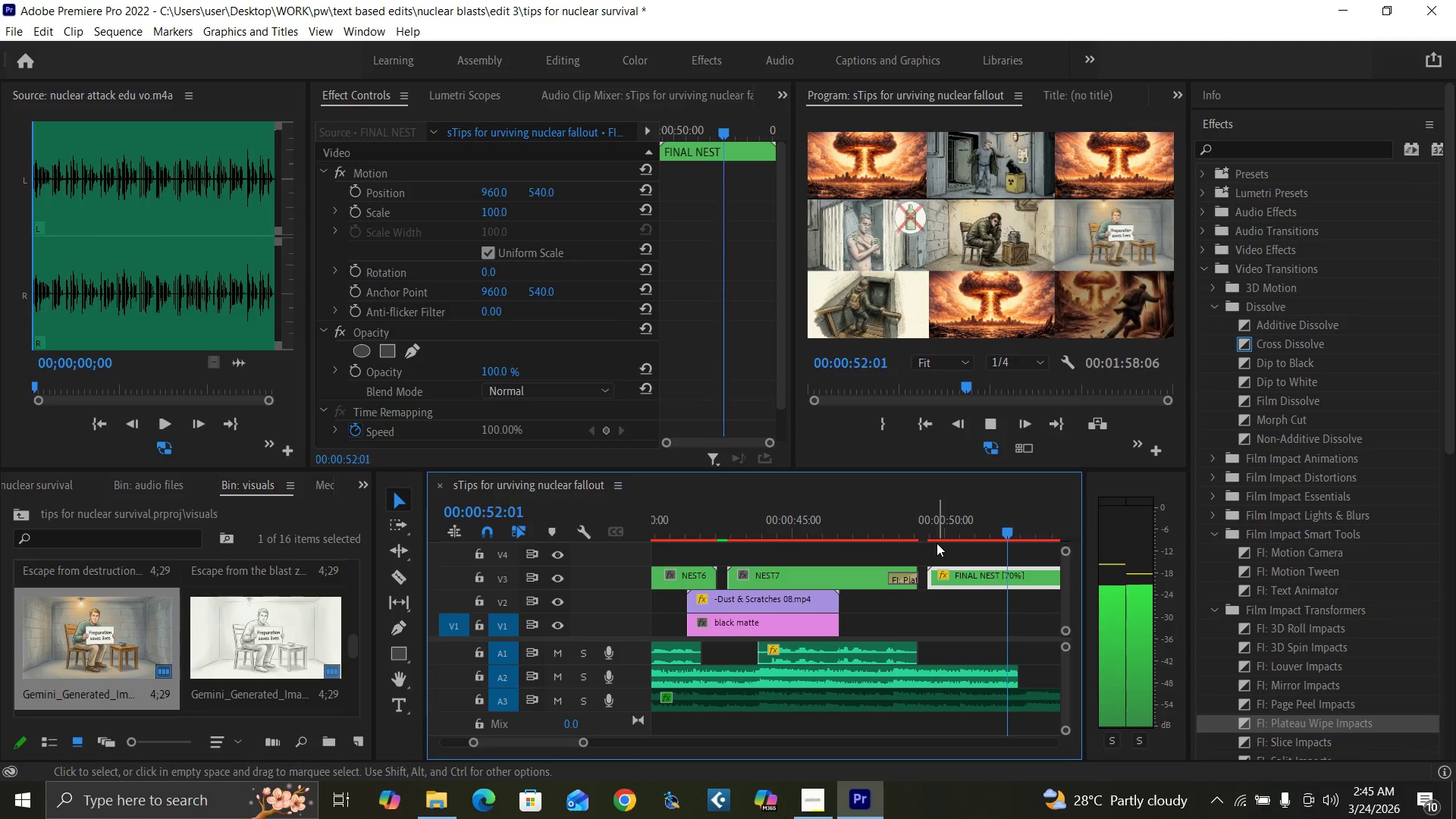 
key(Space)
 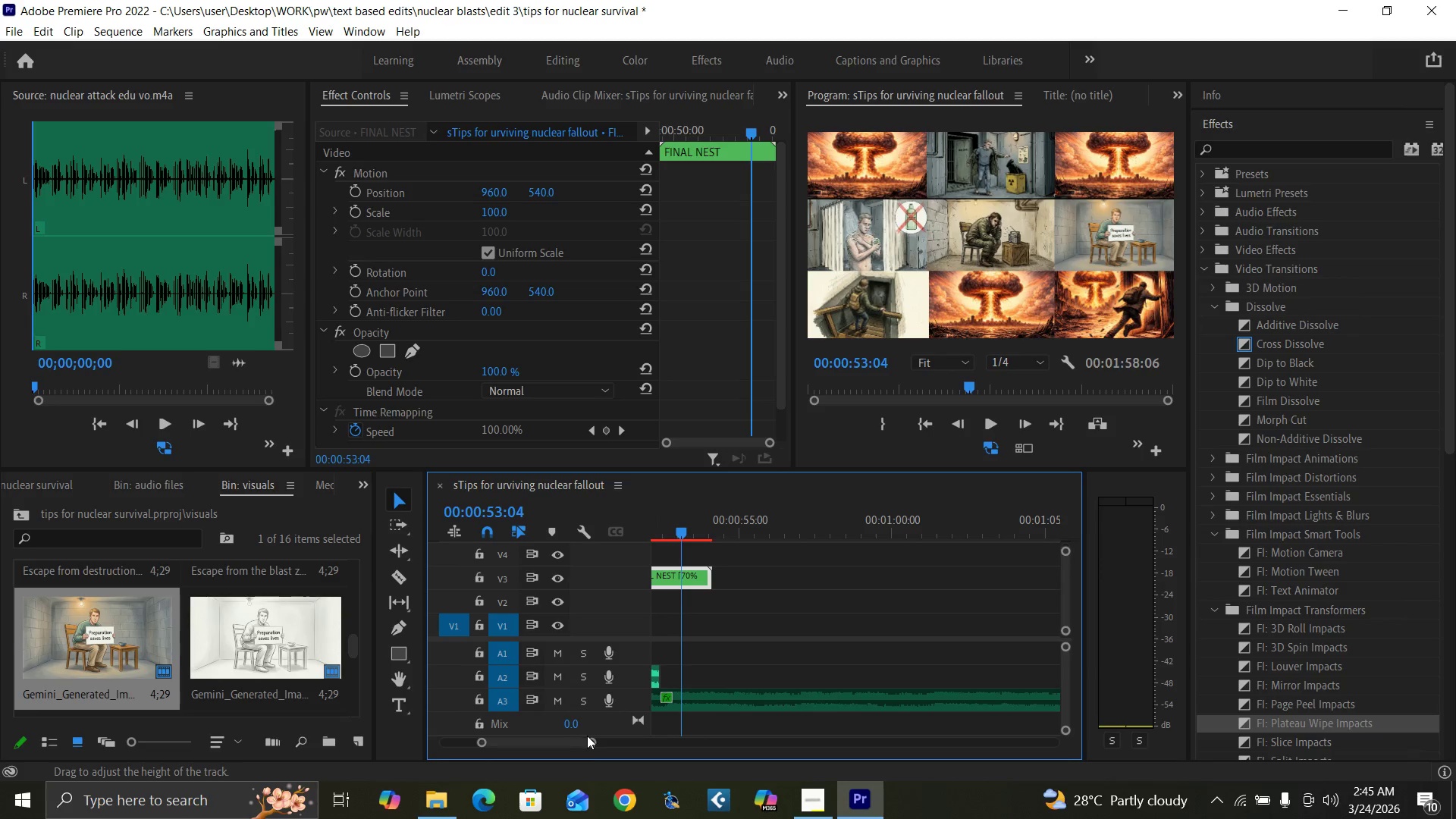 
left_click_drag(start_coordinate=[590, 739], to_coordinate=[597, 742])
 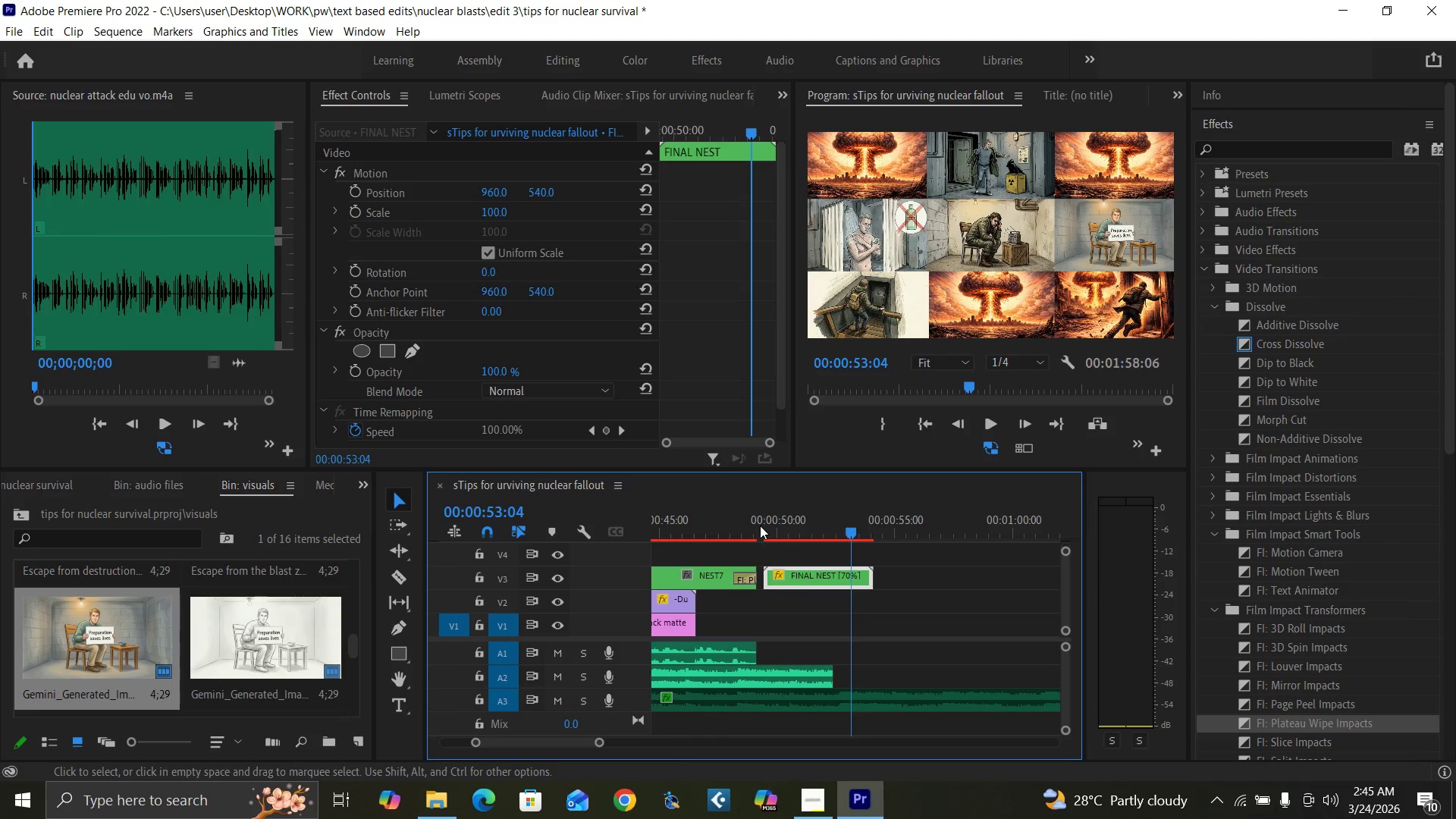 
left_click([758, 523])
 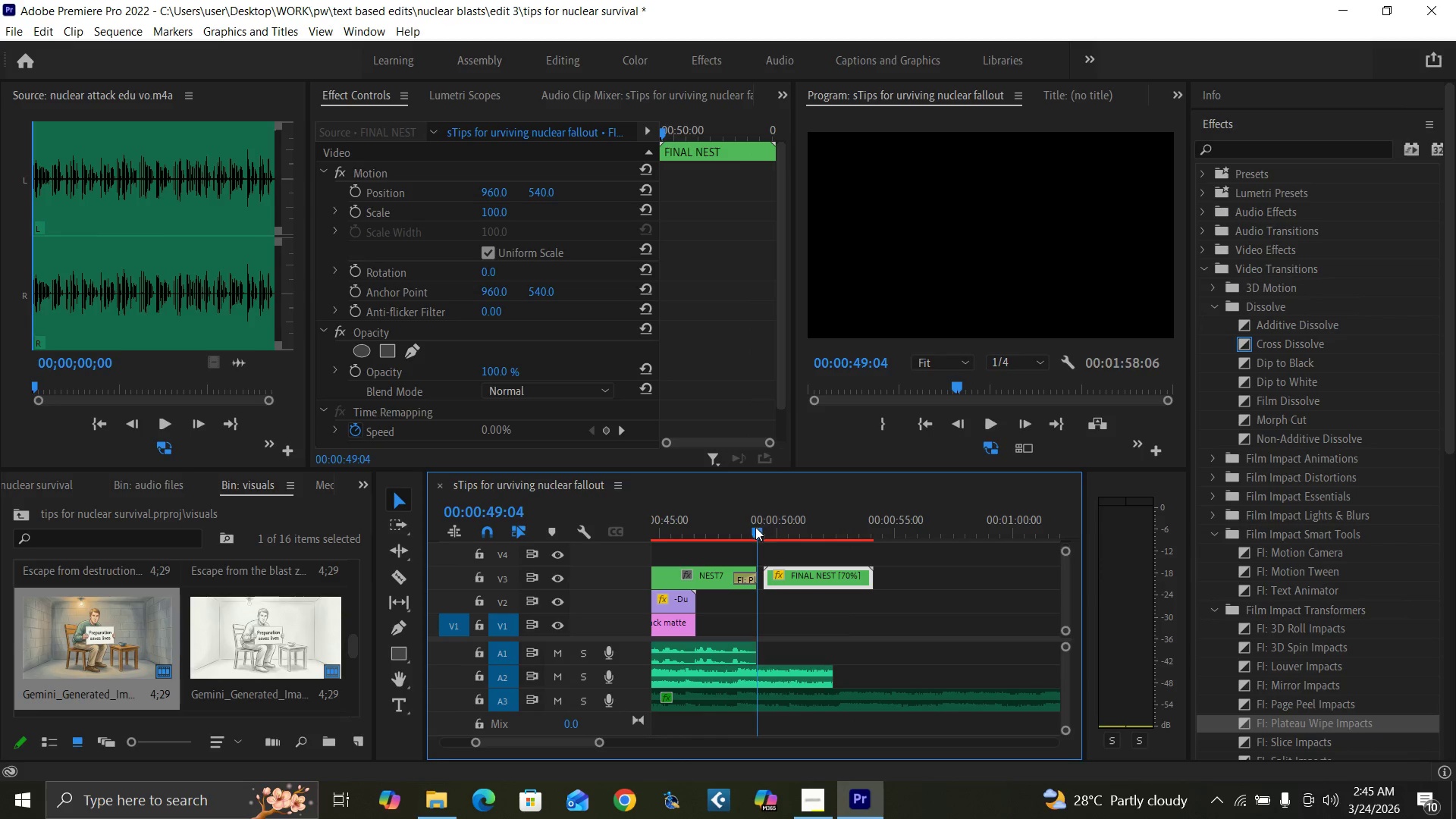 
key(Space)
 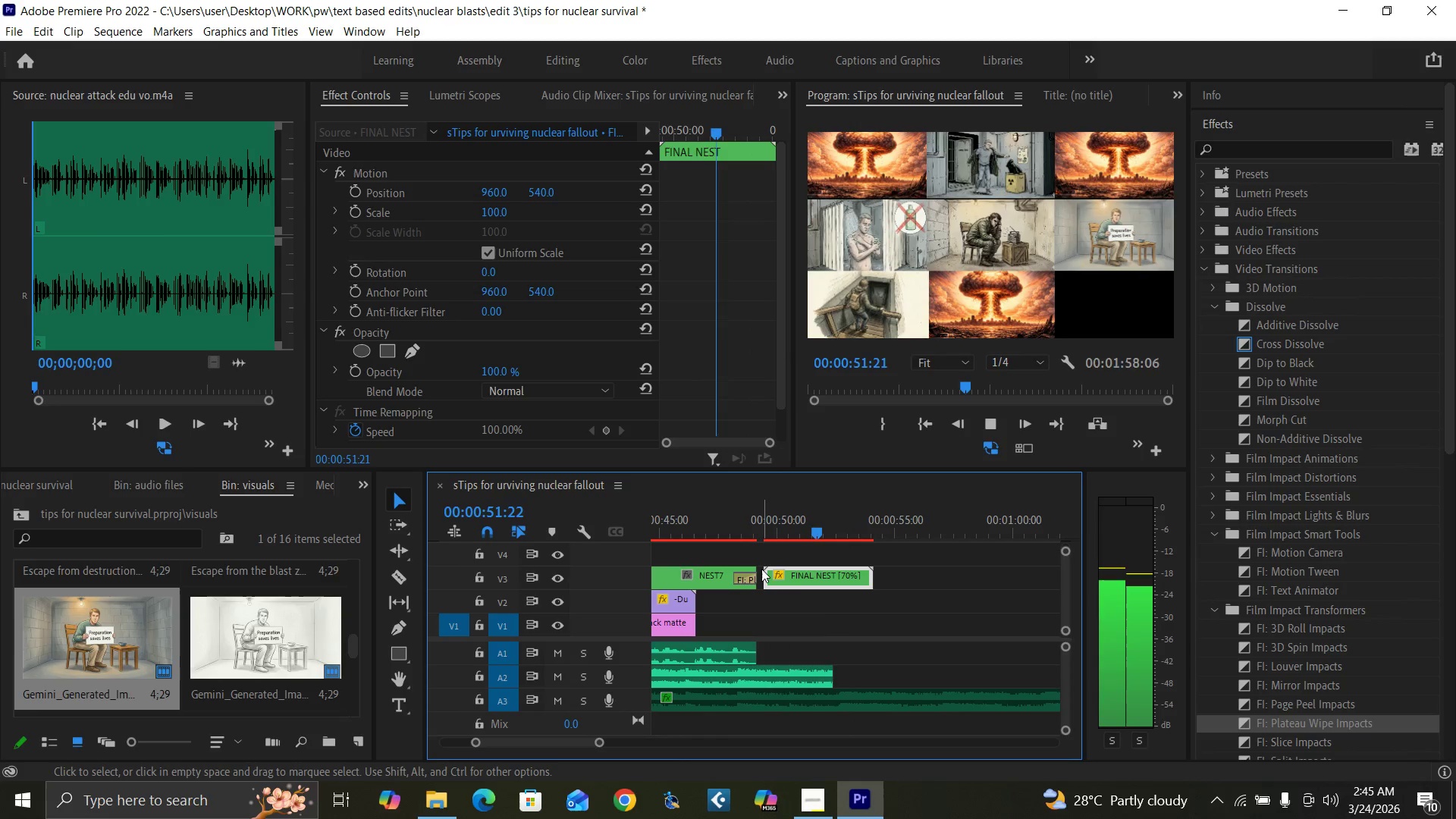 
key(Space)
 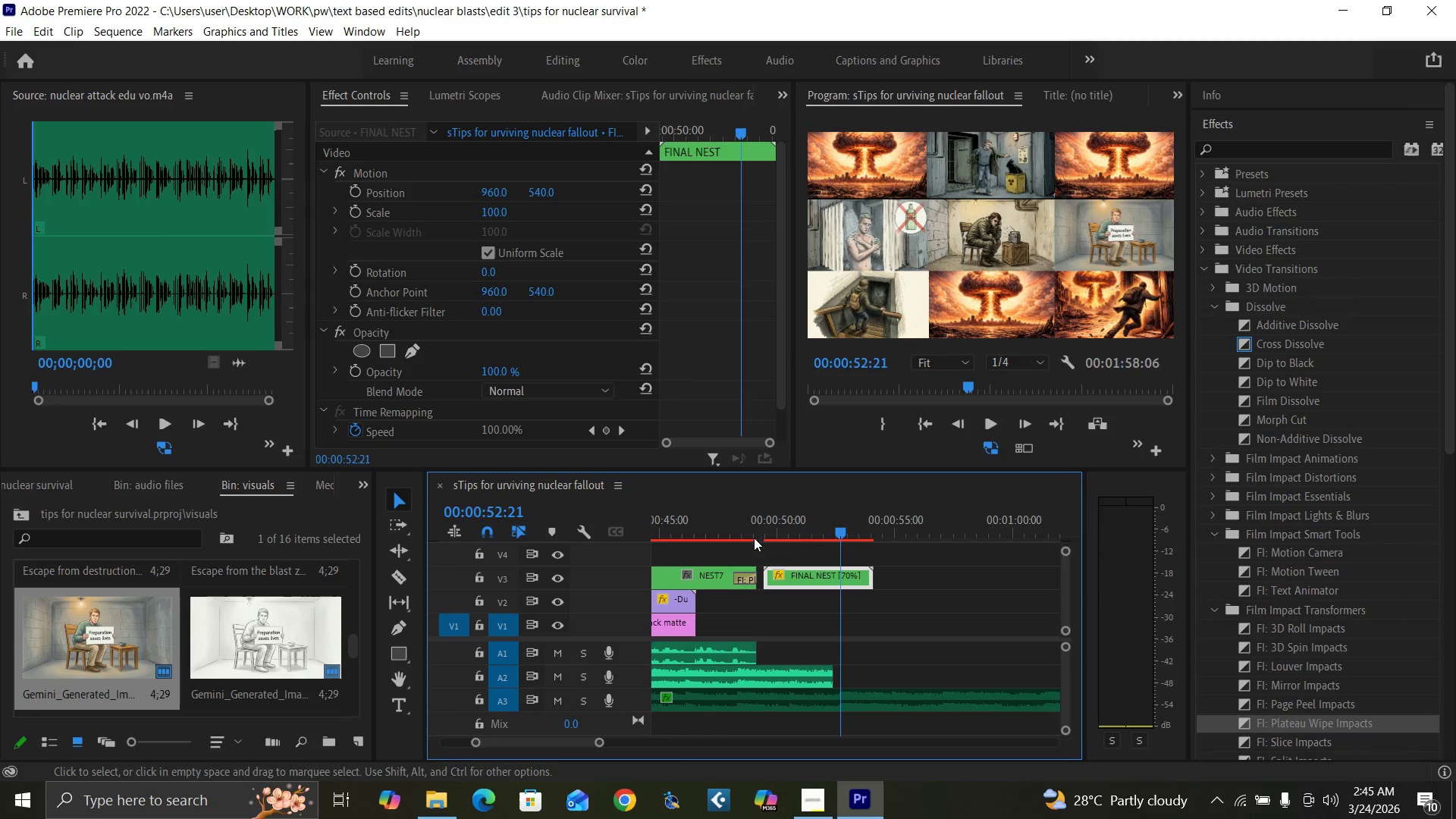 
left_click([745, 526])
 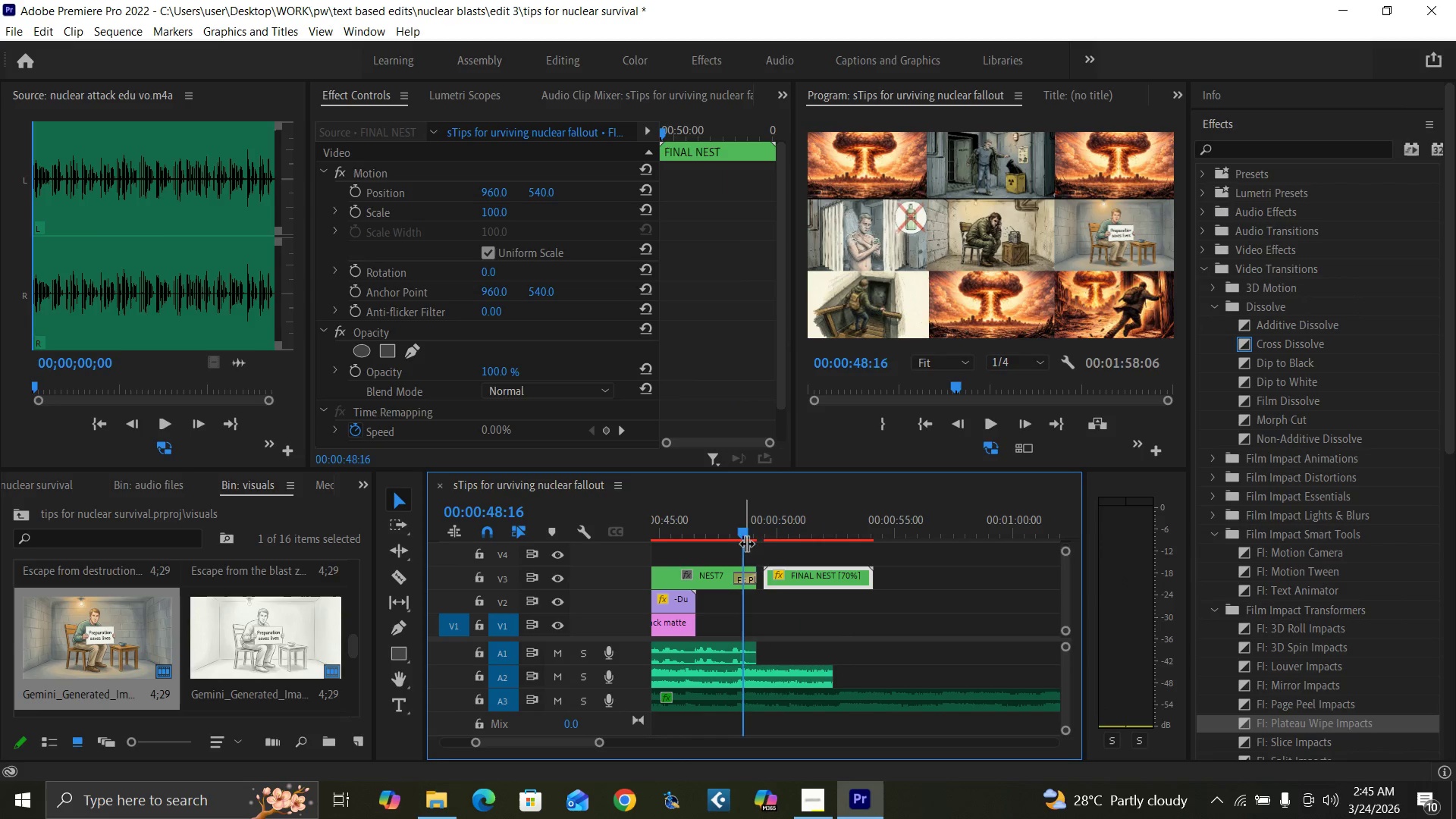 
key(Space)
 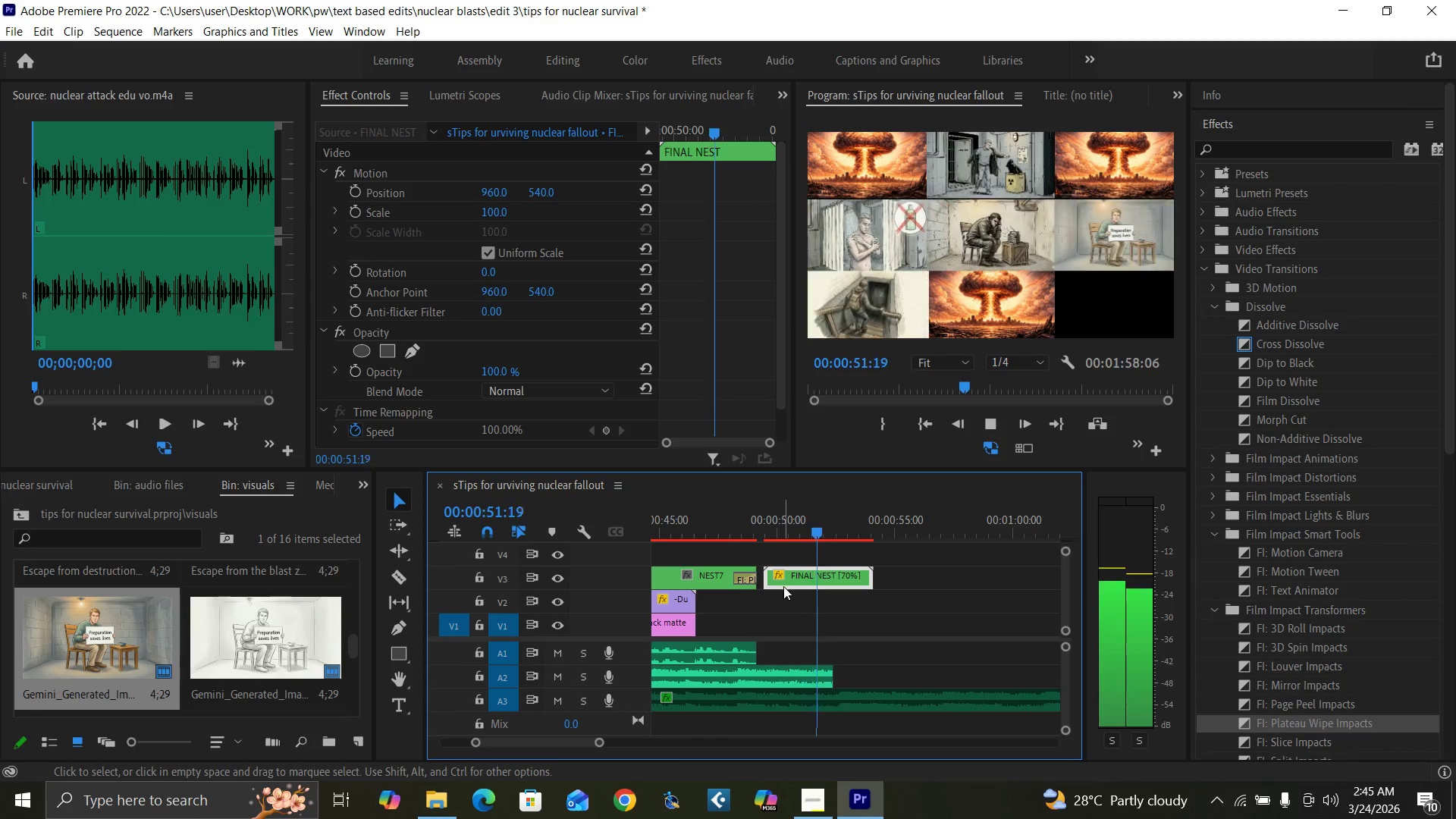 
wait(5.17)
 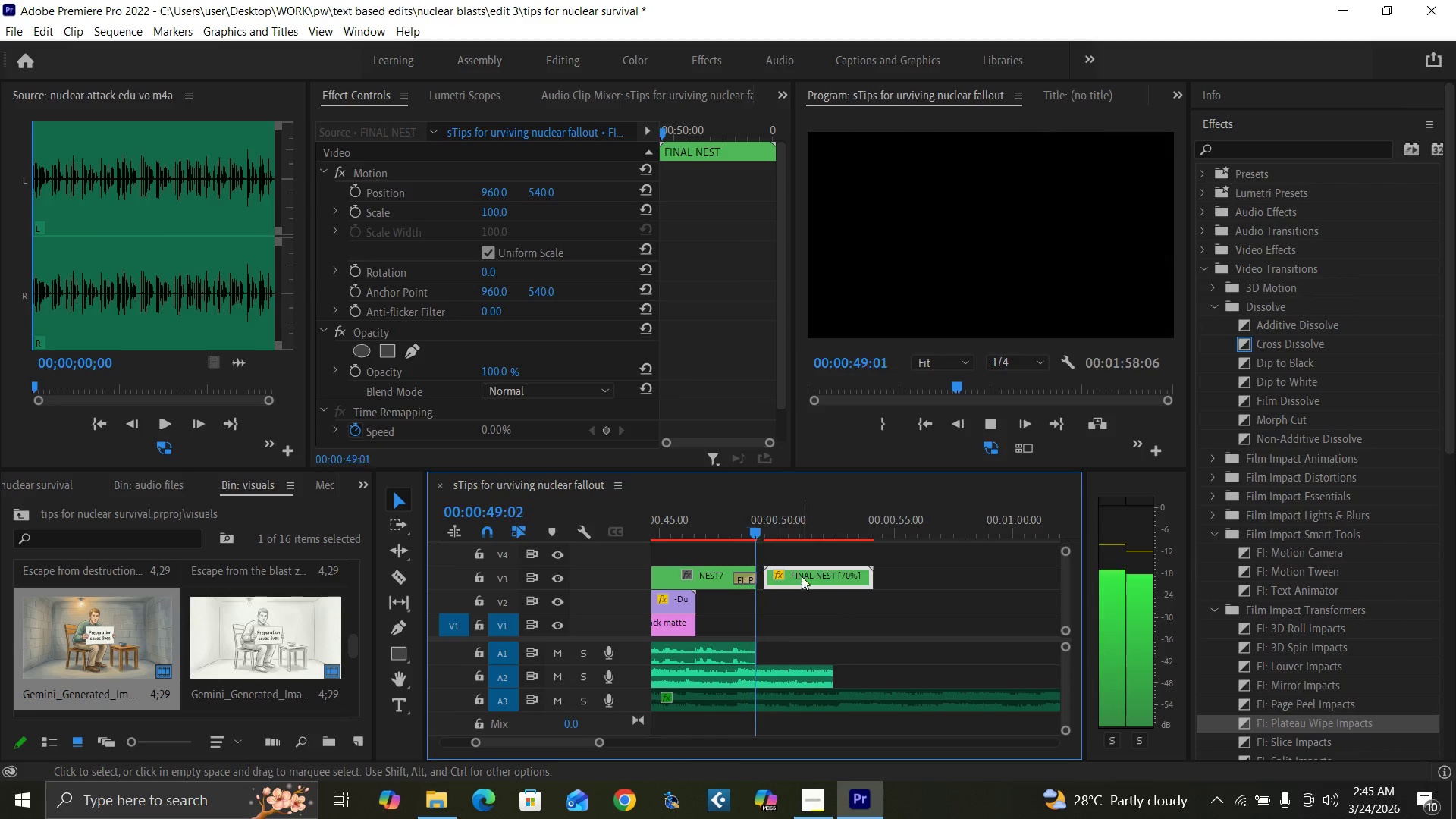 
key(Space)
 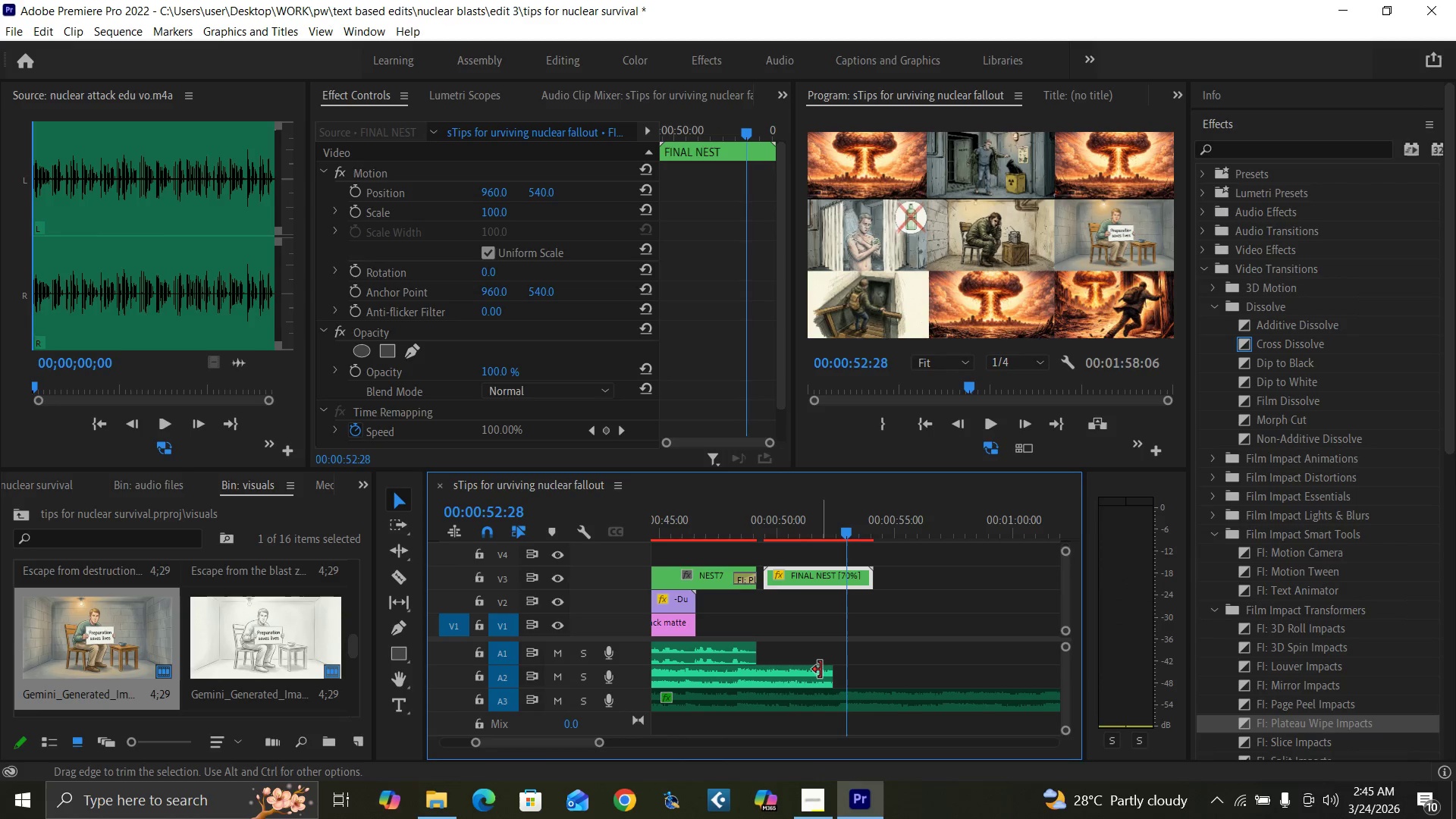 
left_click_drag(start_coordinate=[824, 670], to_coordinate=[864, 677])
 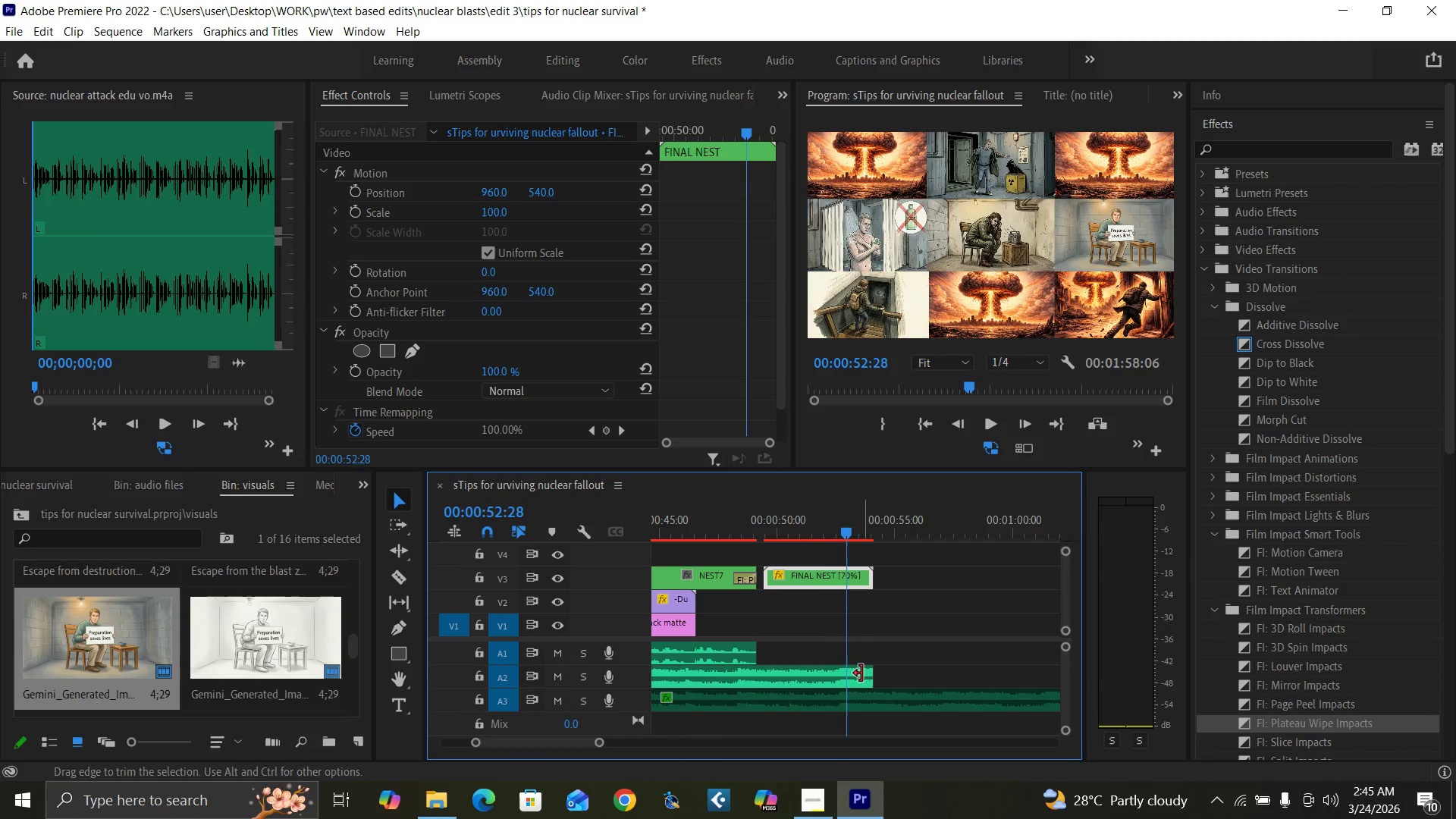 
key(Space)
 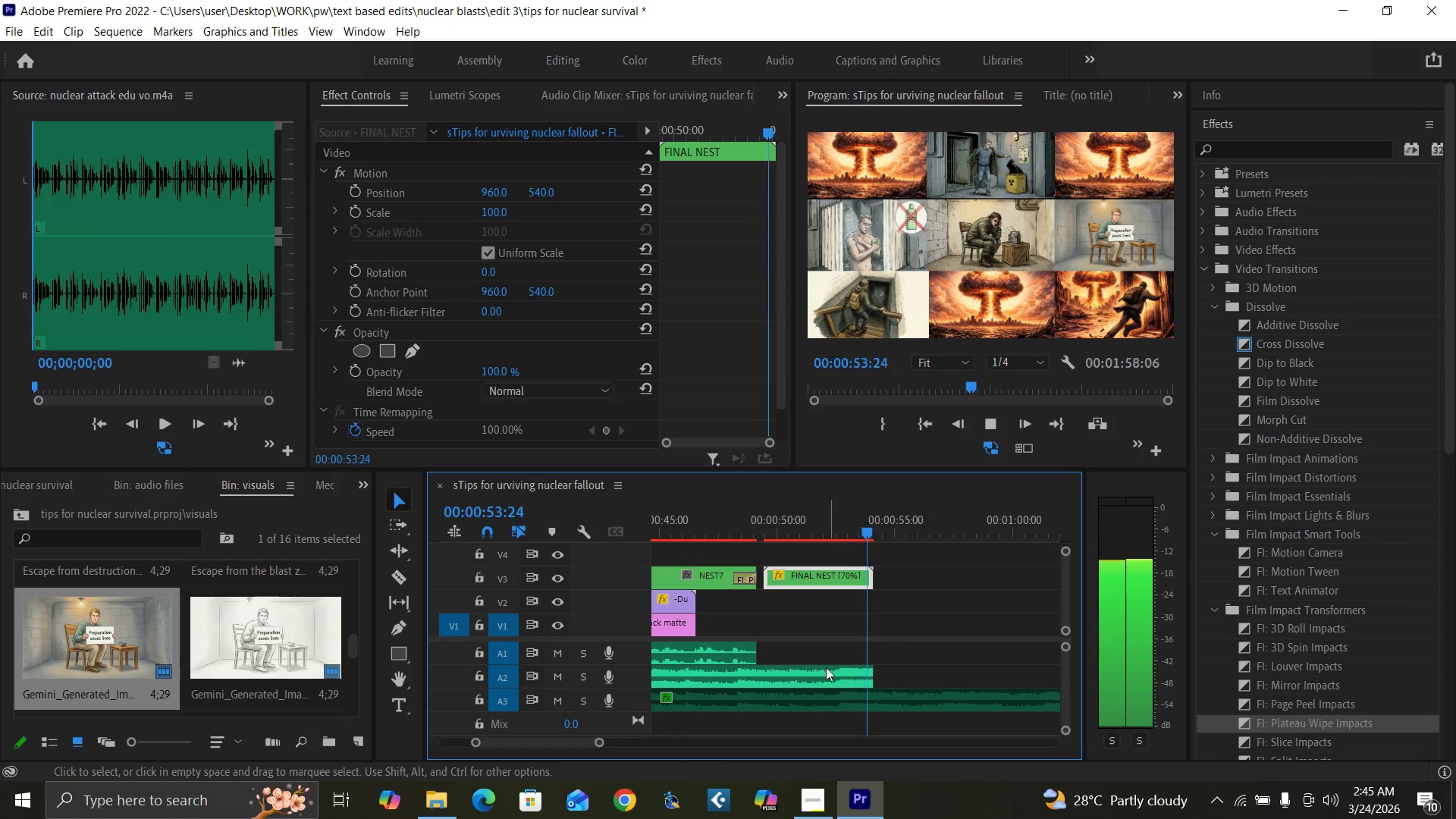 
key(Space)
 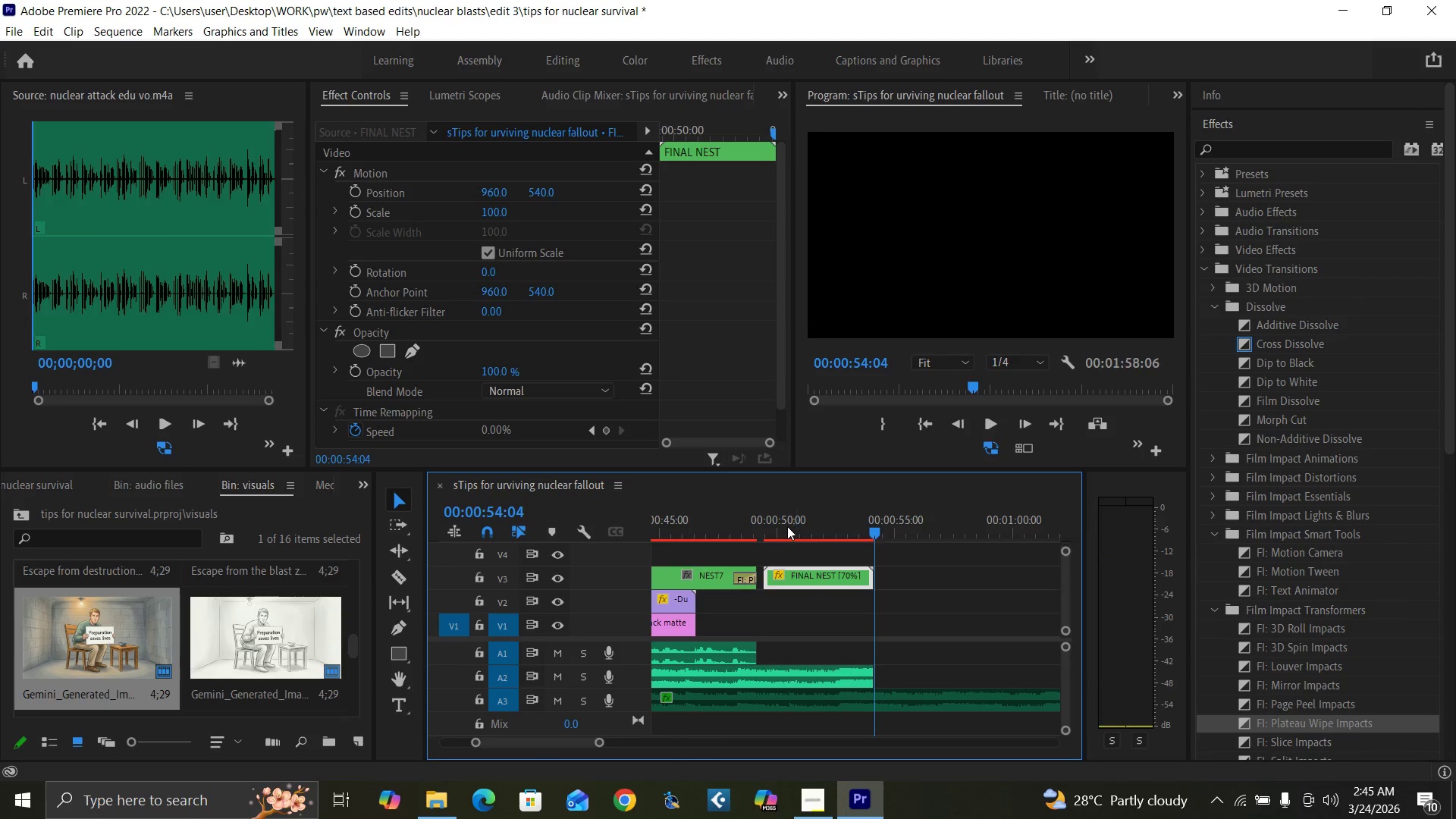 
left_click([786, 526])
 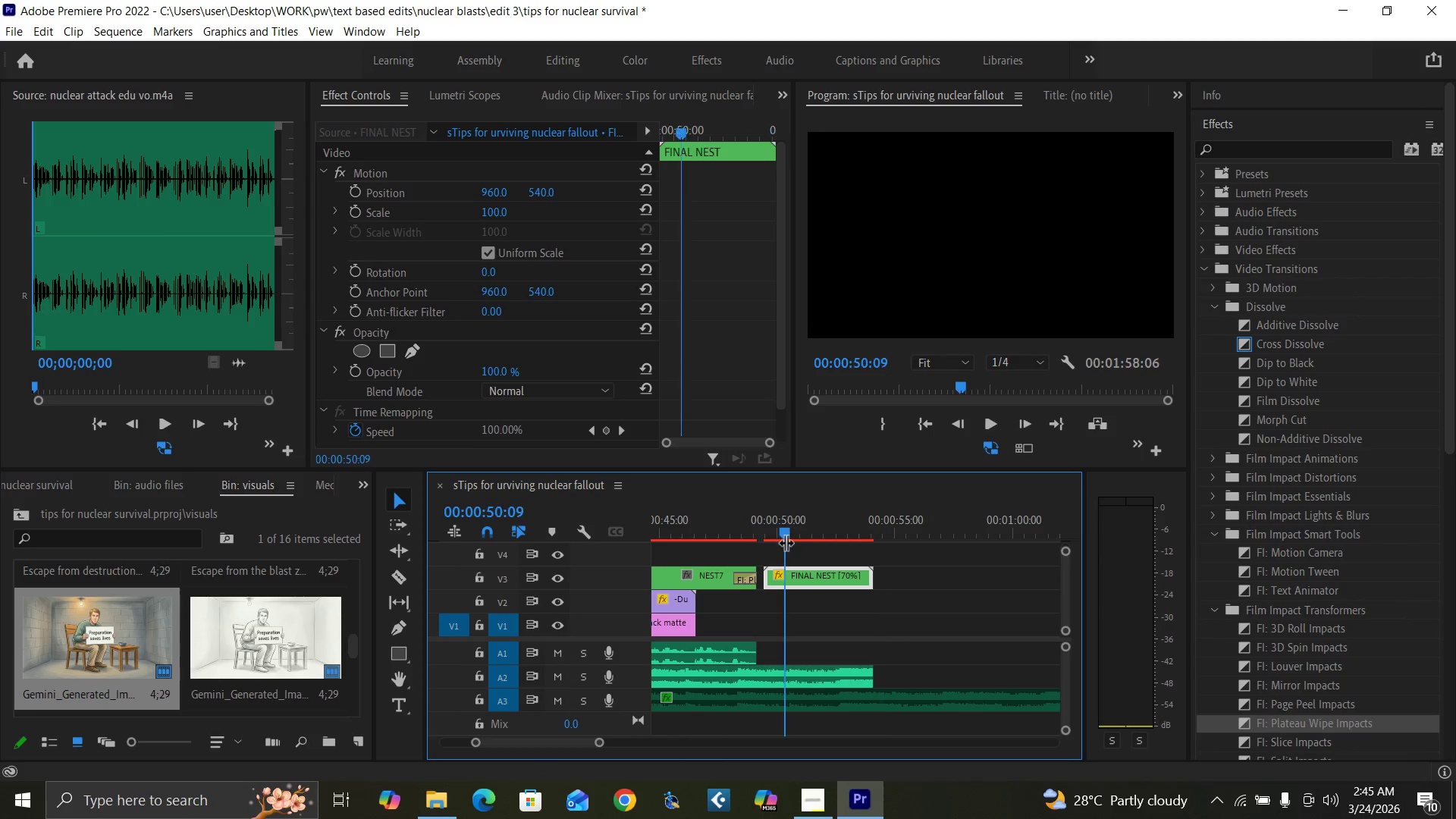 
key(Space)
 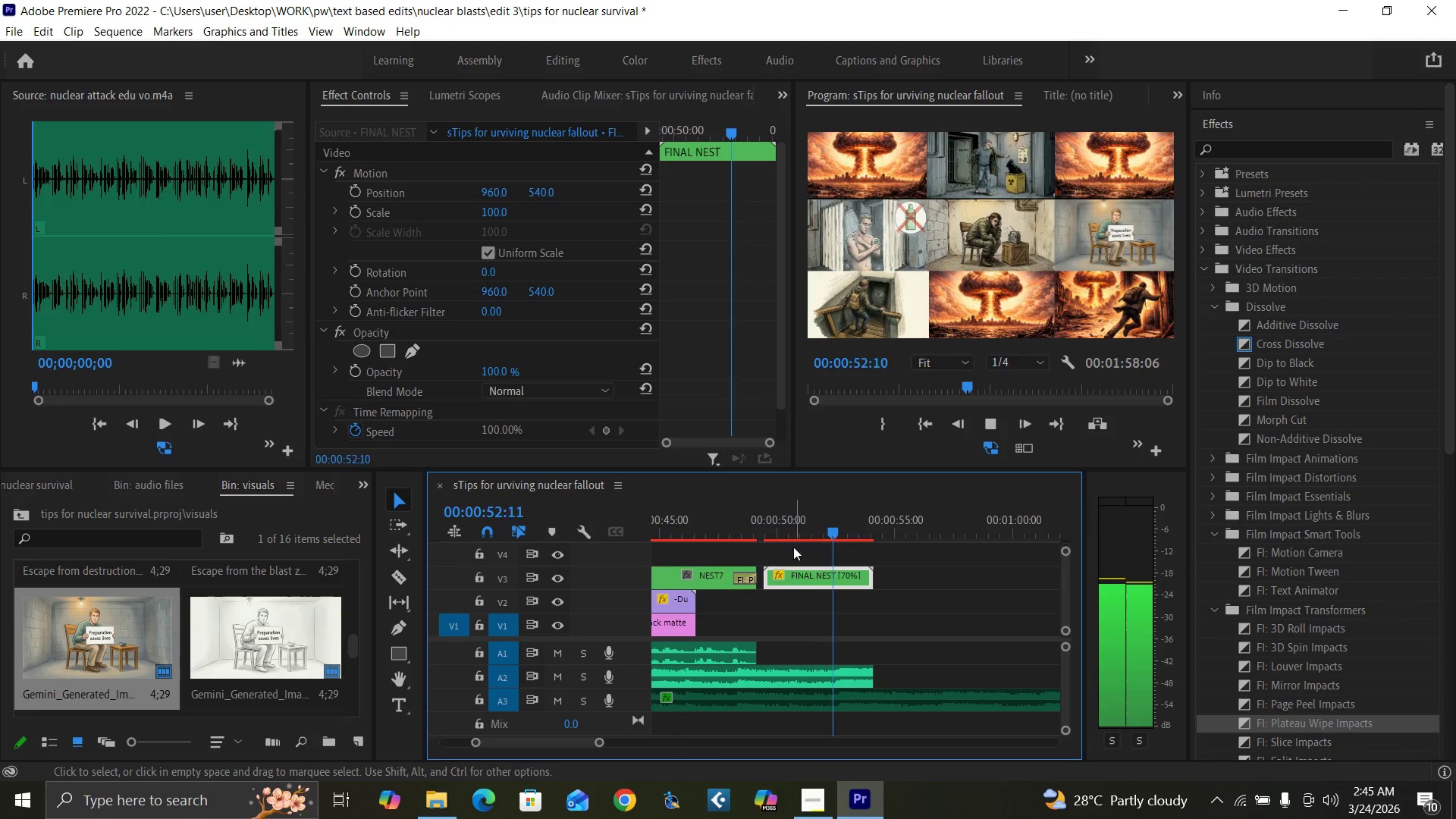 
key(Space)
 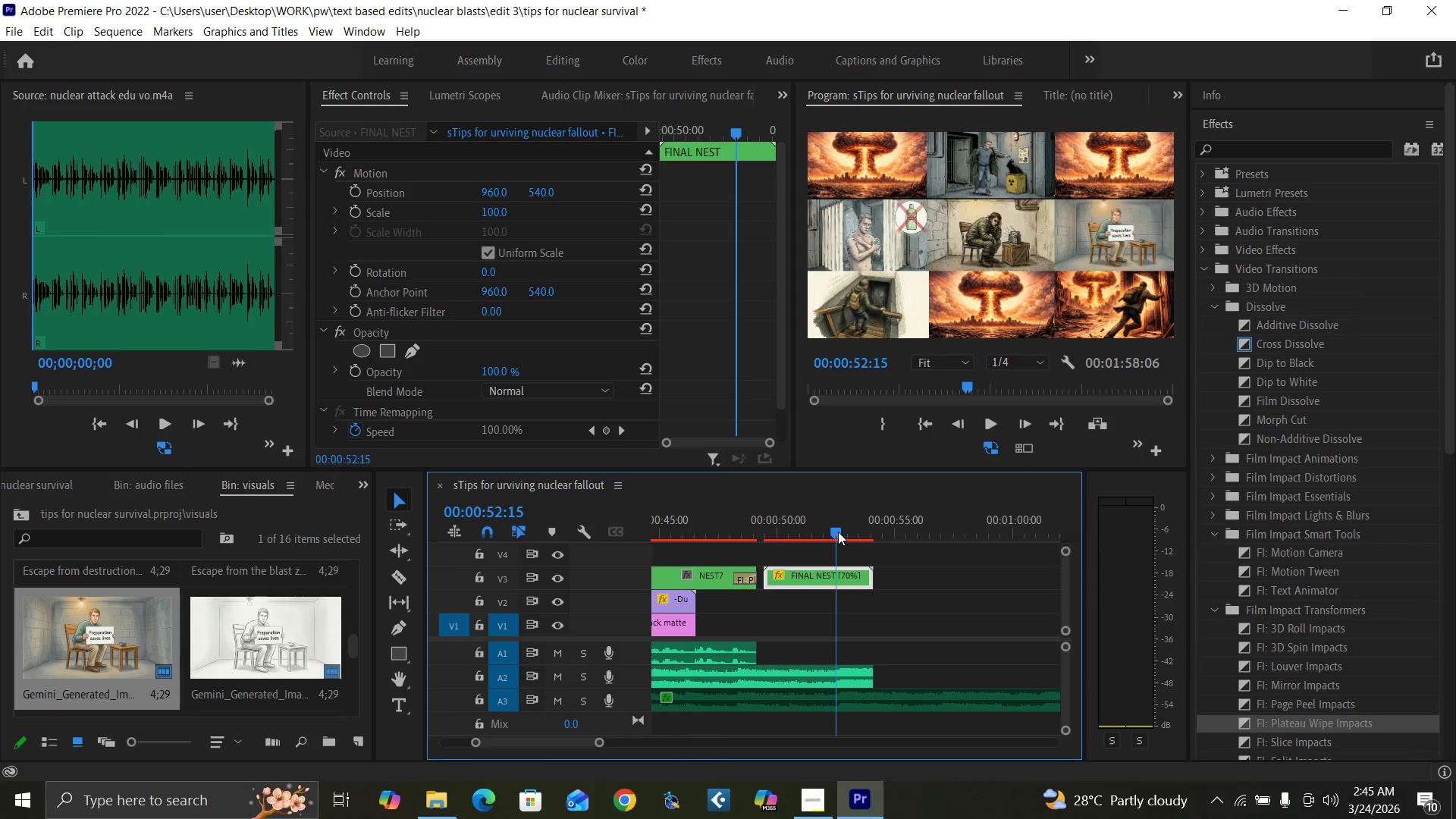 
left_click([838, 532])
 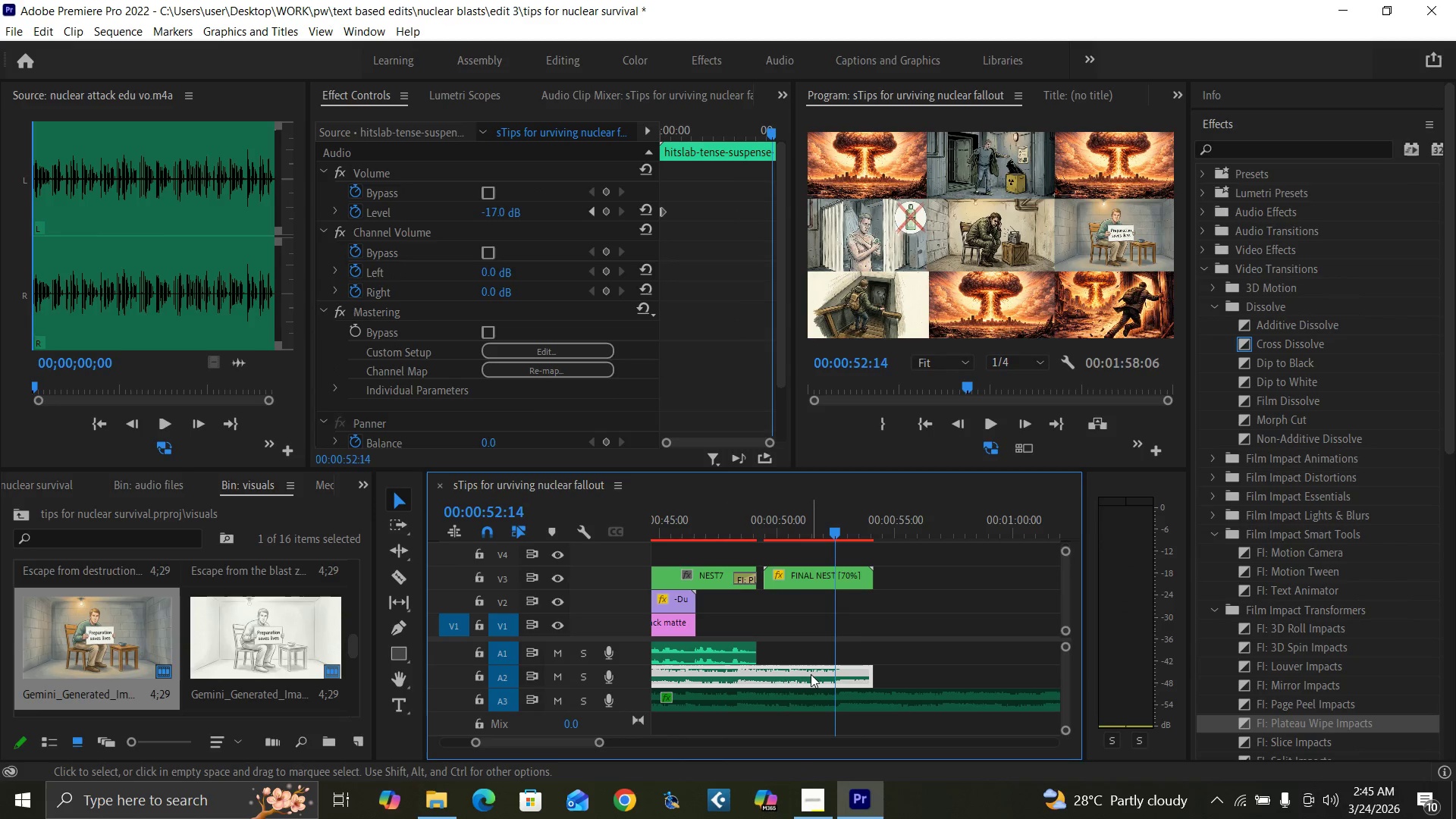 
key(Space)
 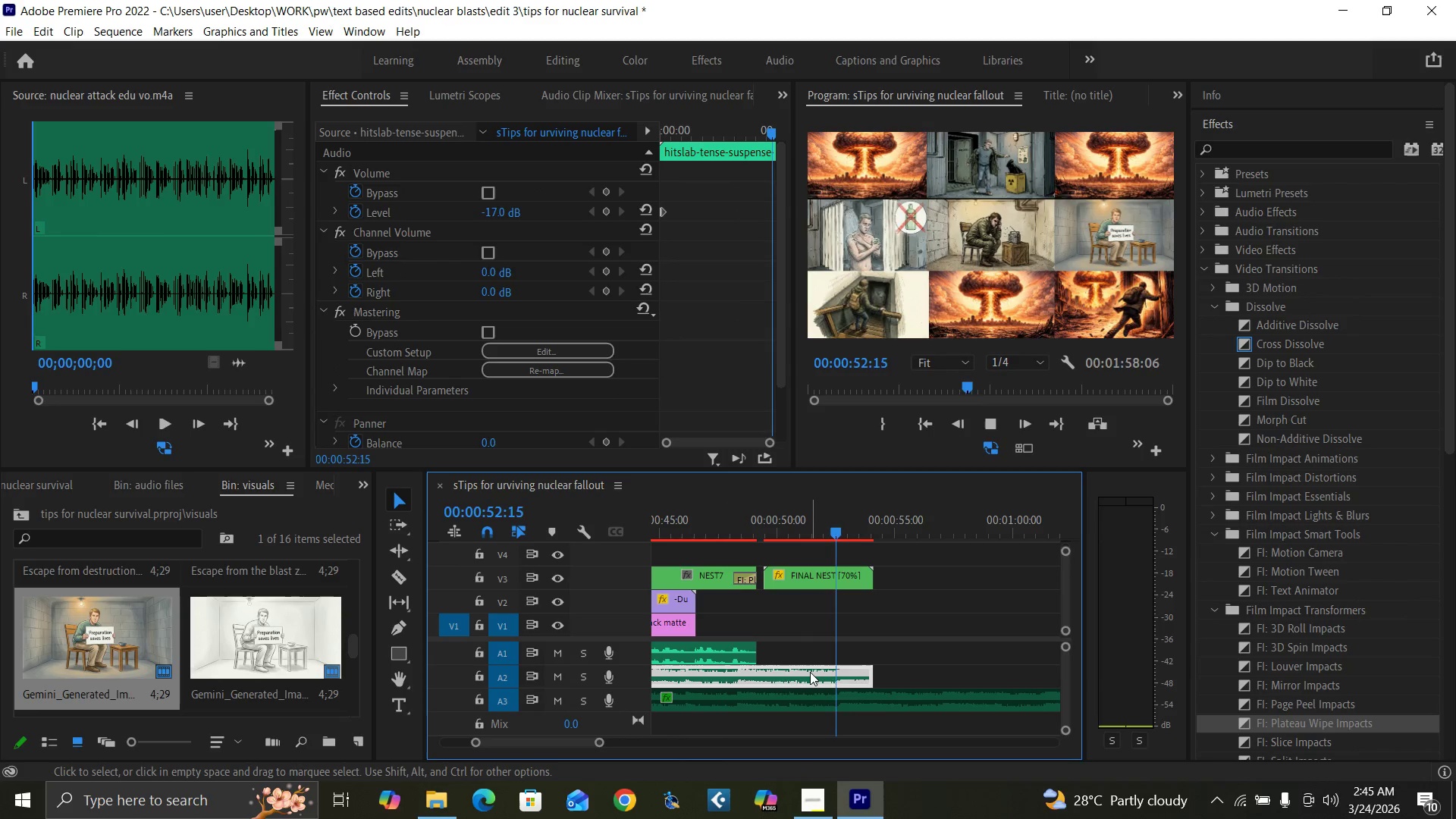 
key(Space)
 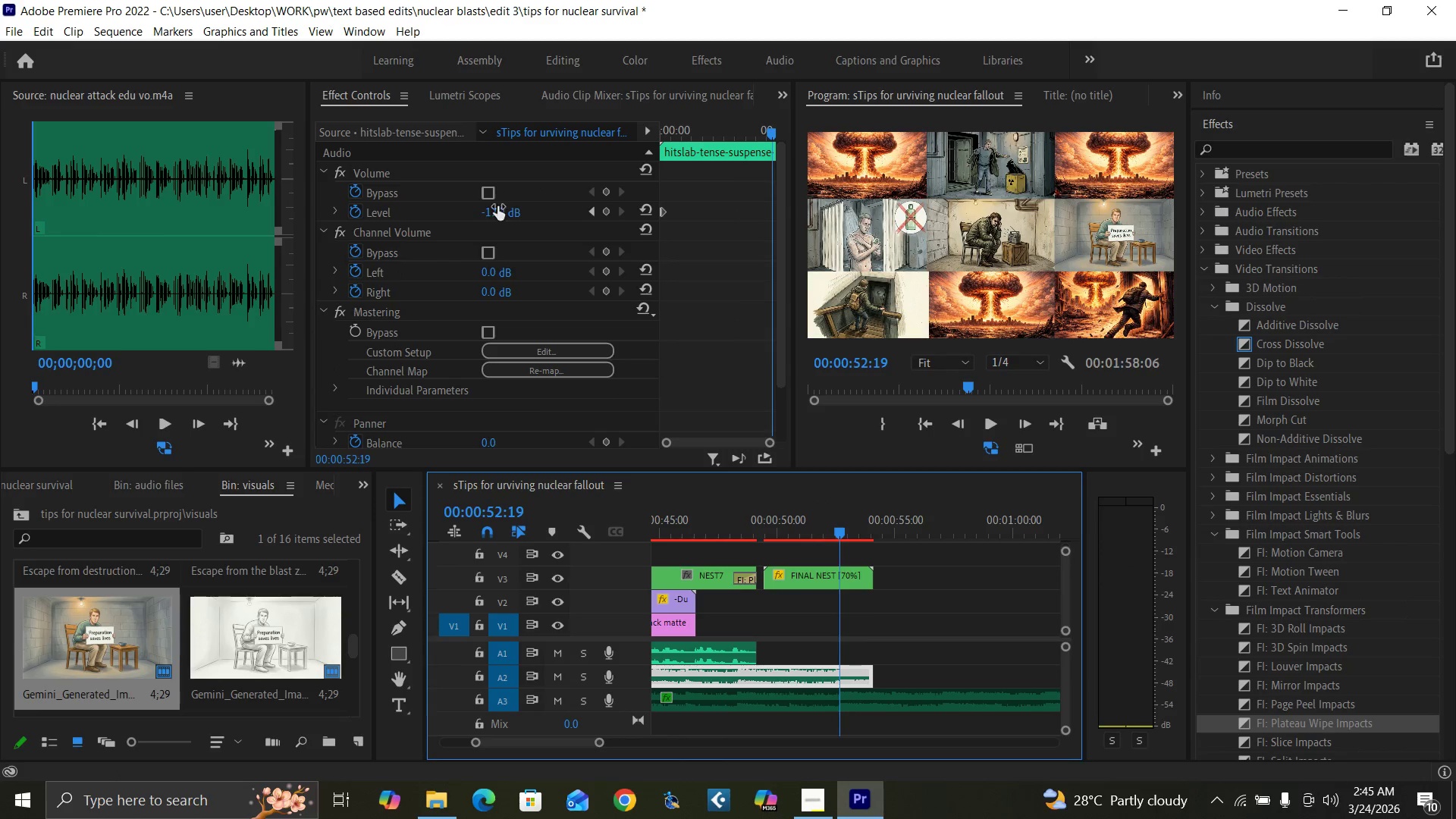 
key(Equal)
 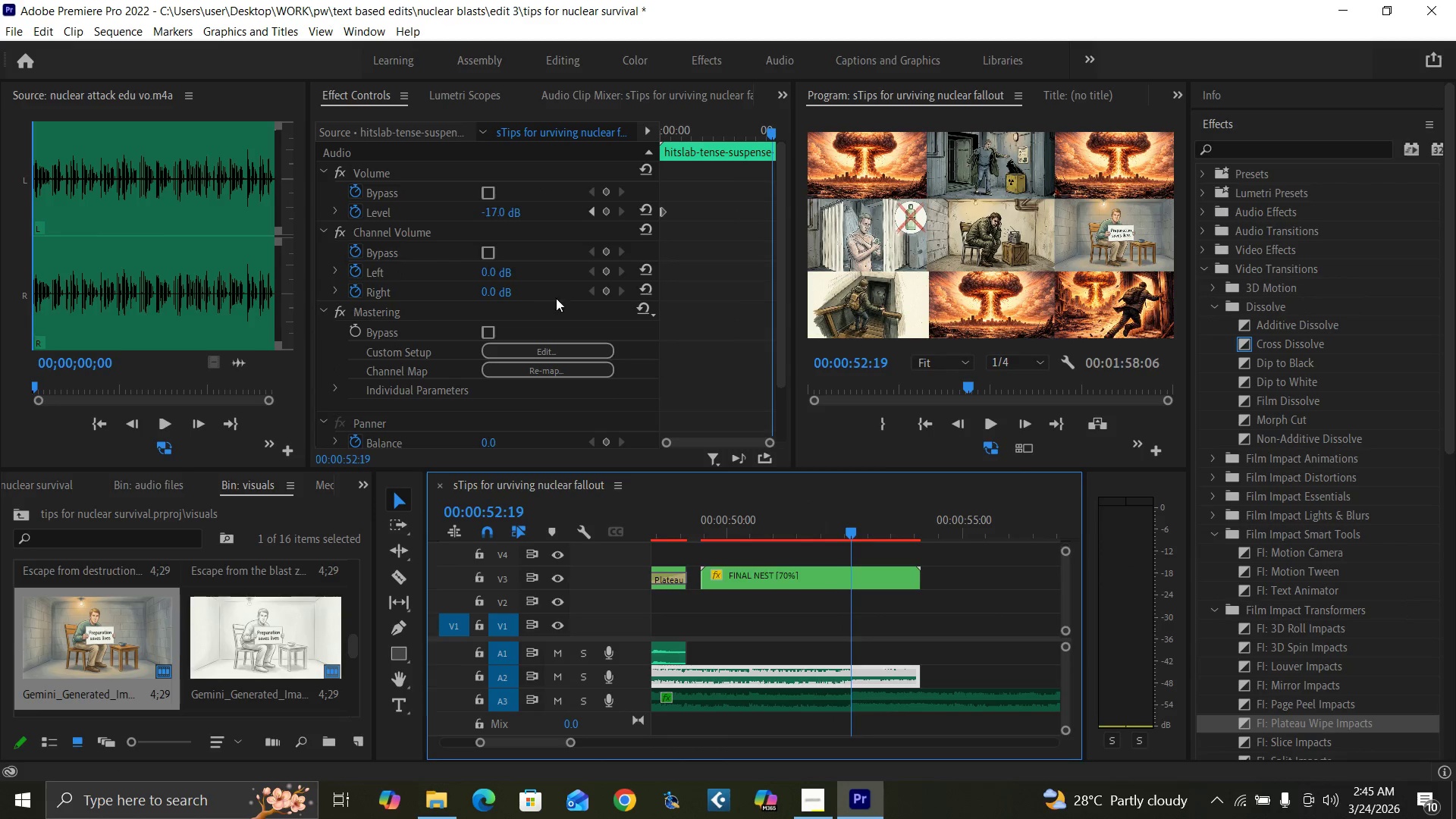 
key(Equal)
 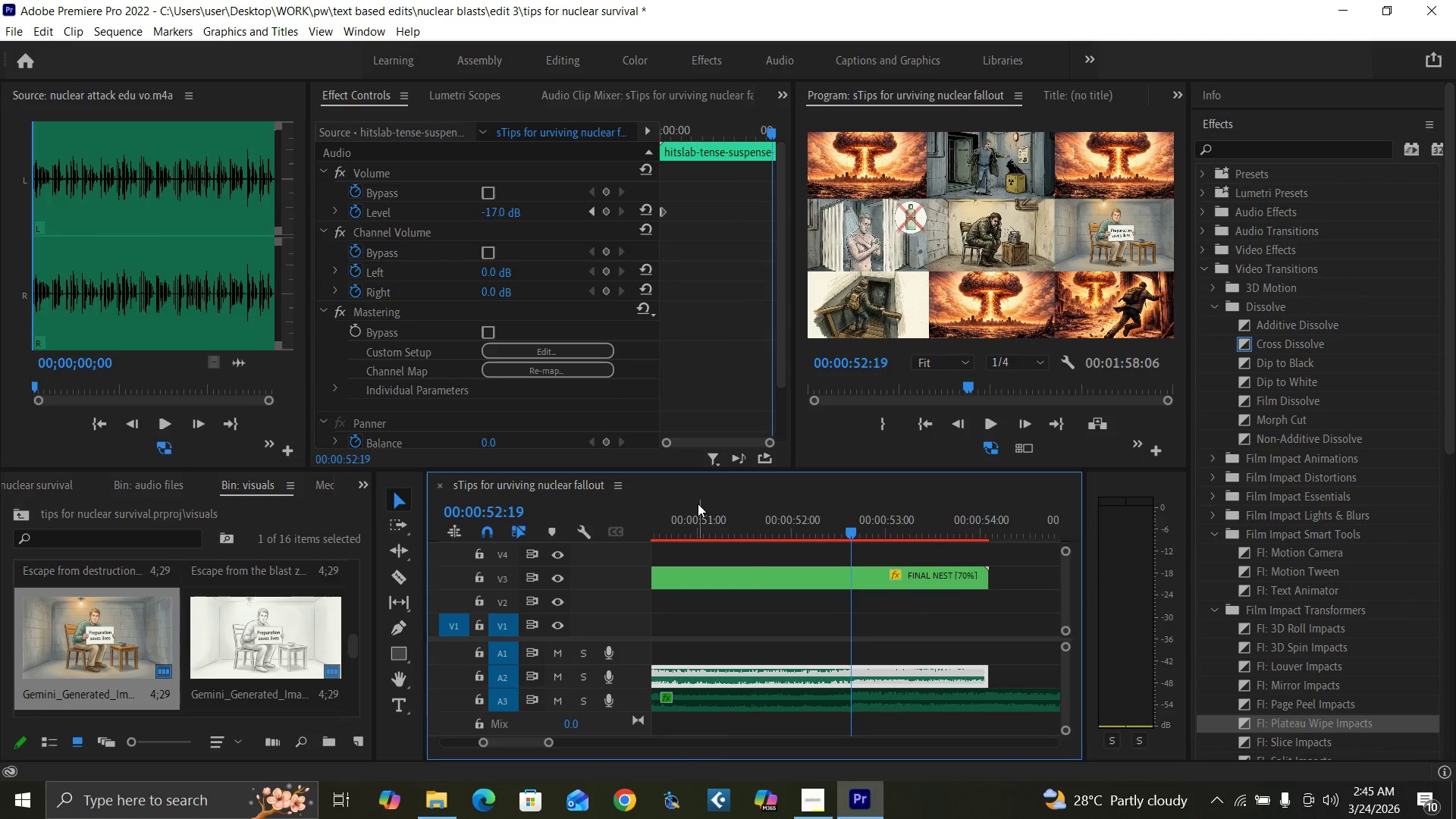 
key(ArrowLeft)
 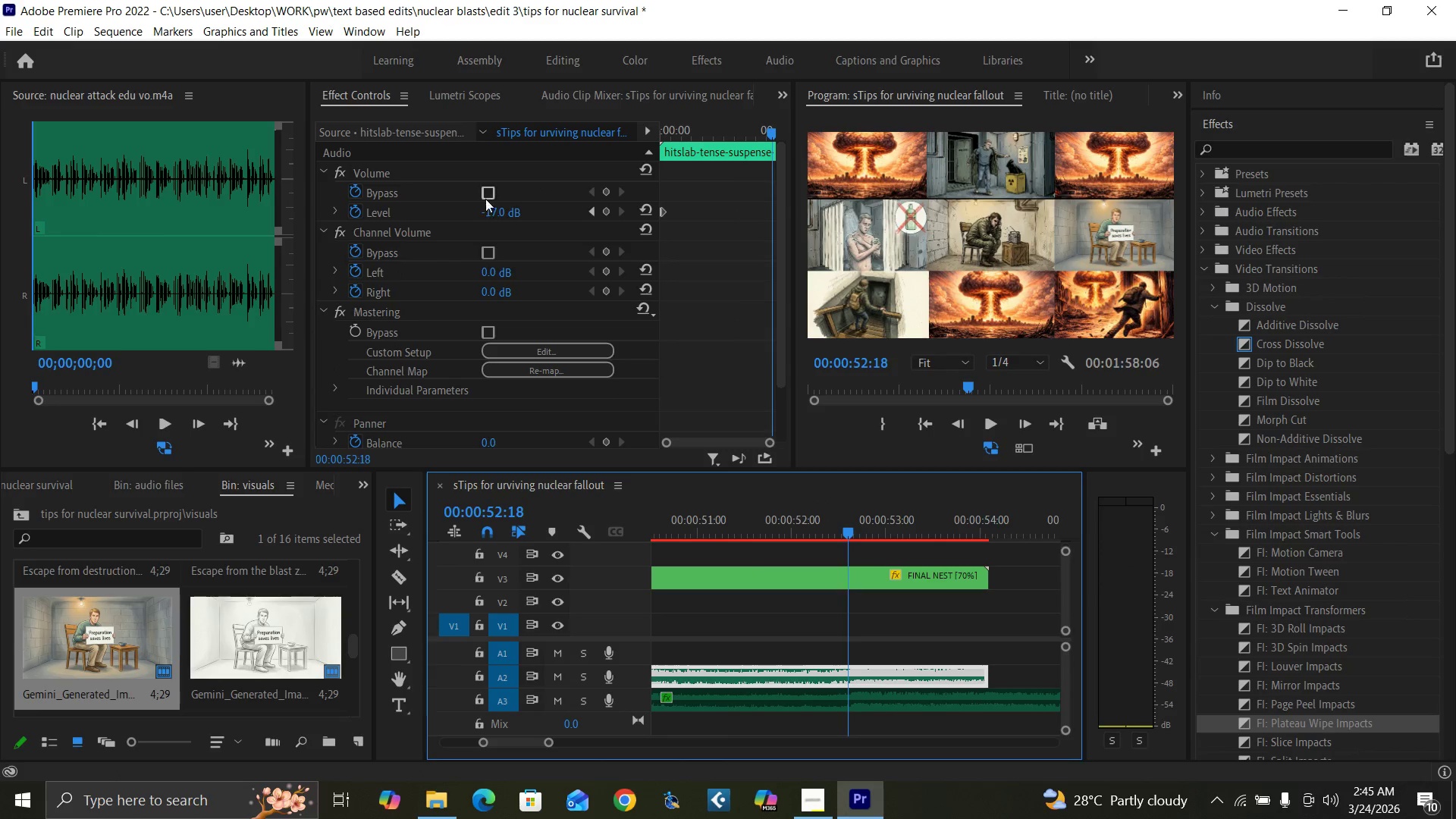 
left_click([491, 209])
 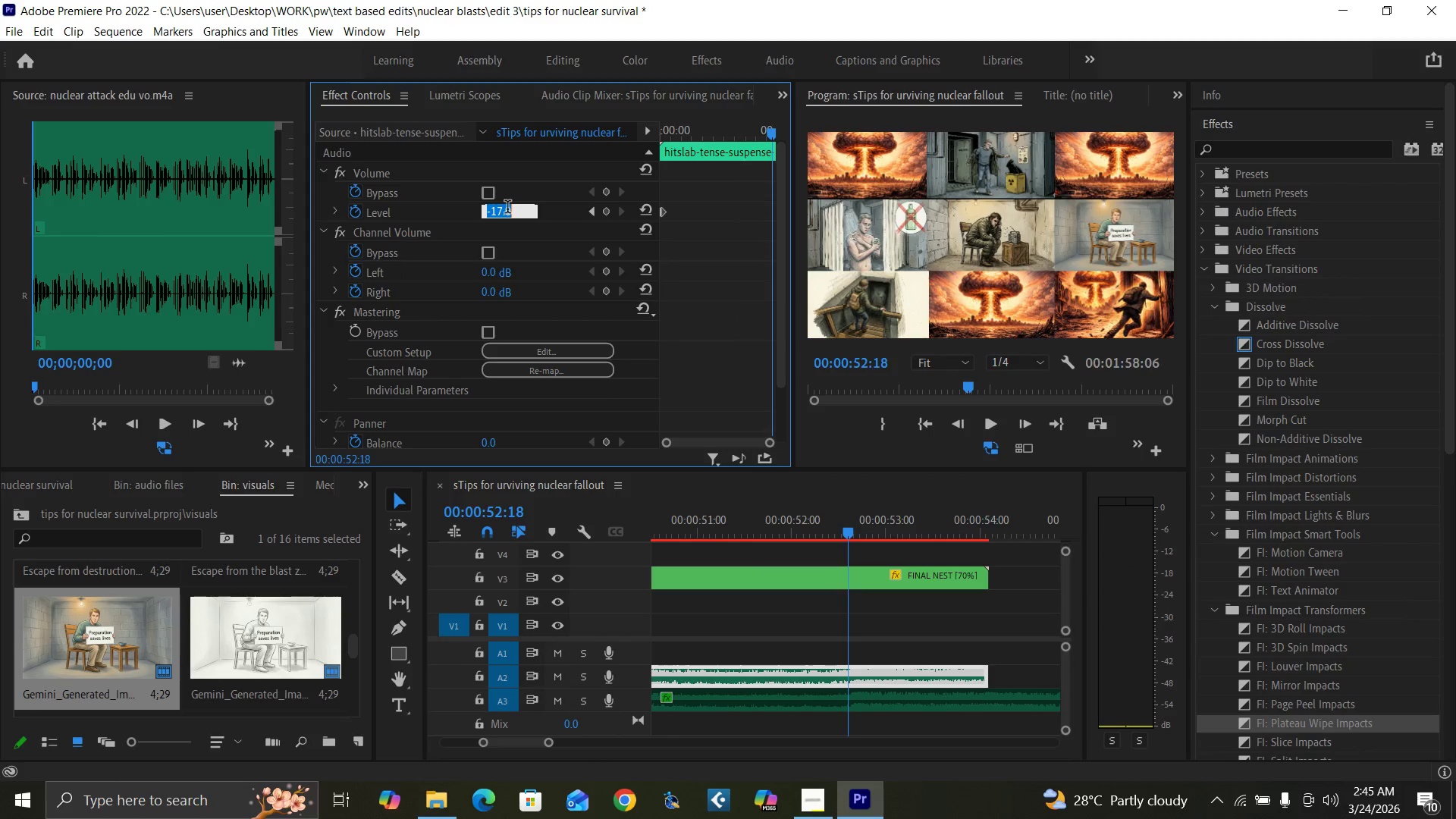 
key(Equal)
 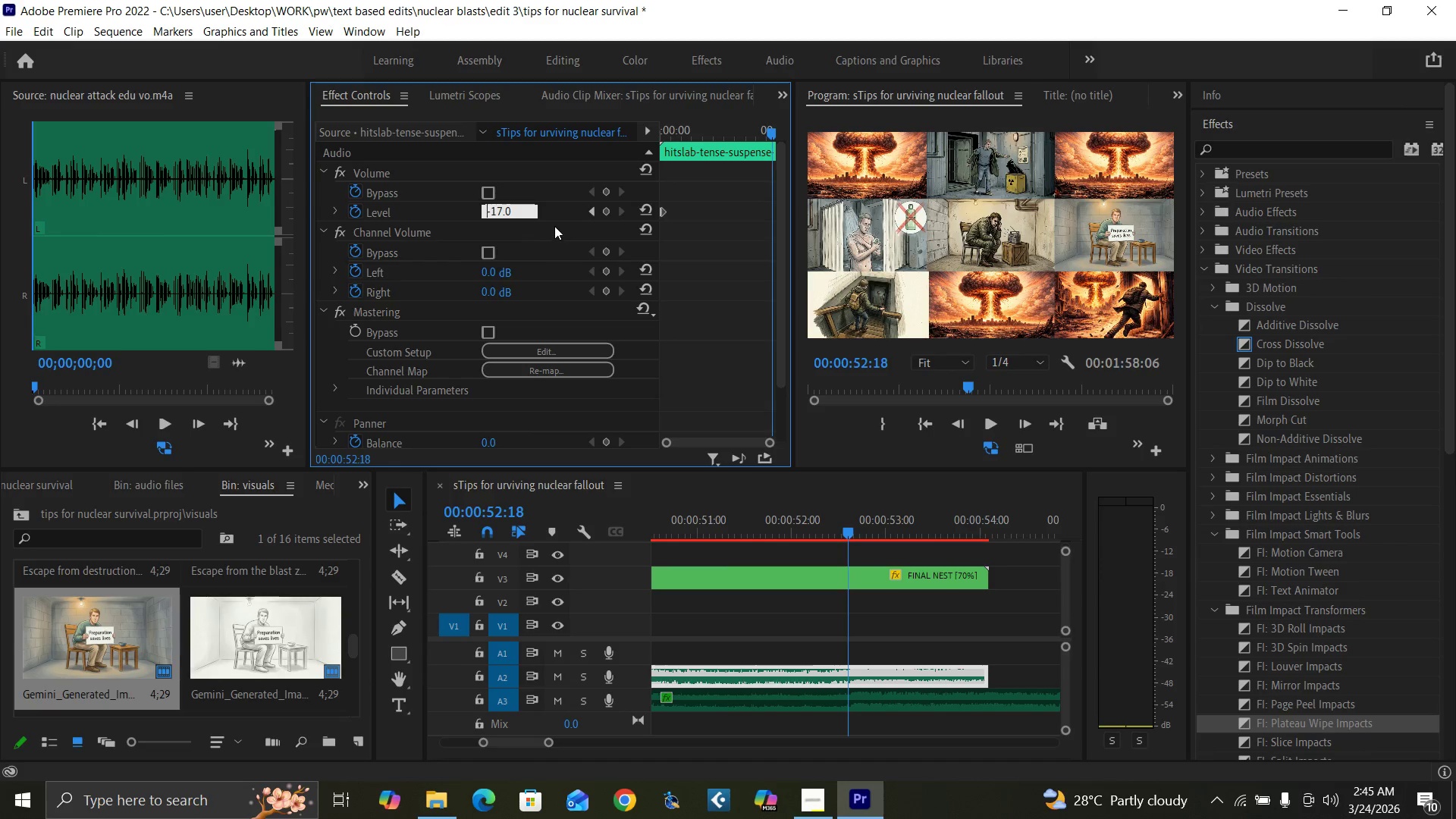 
left_click([516, 211])
 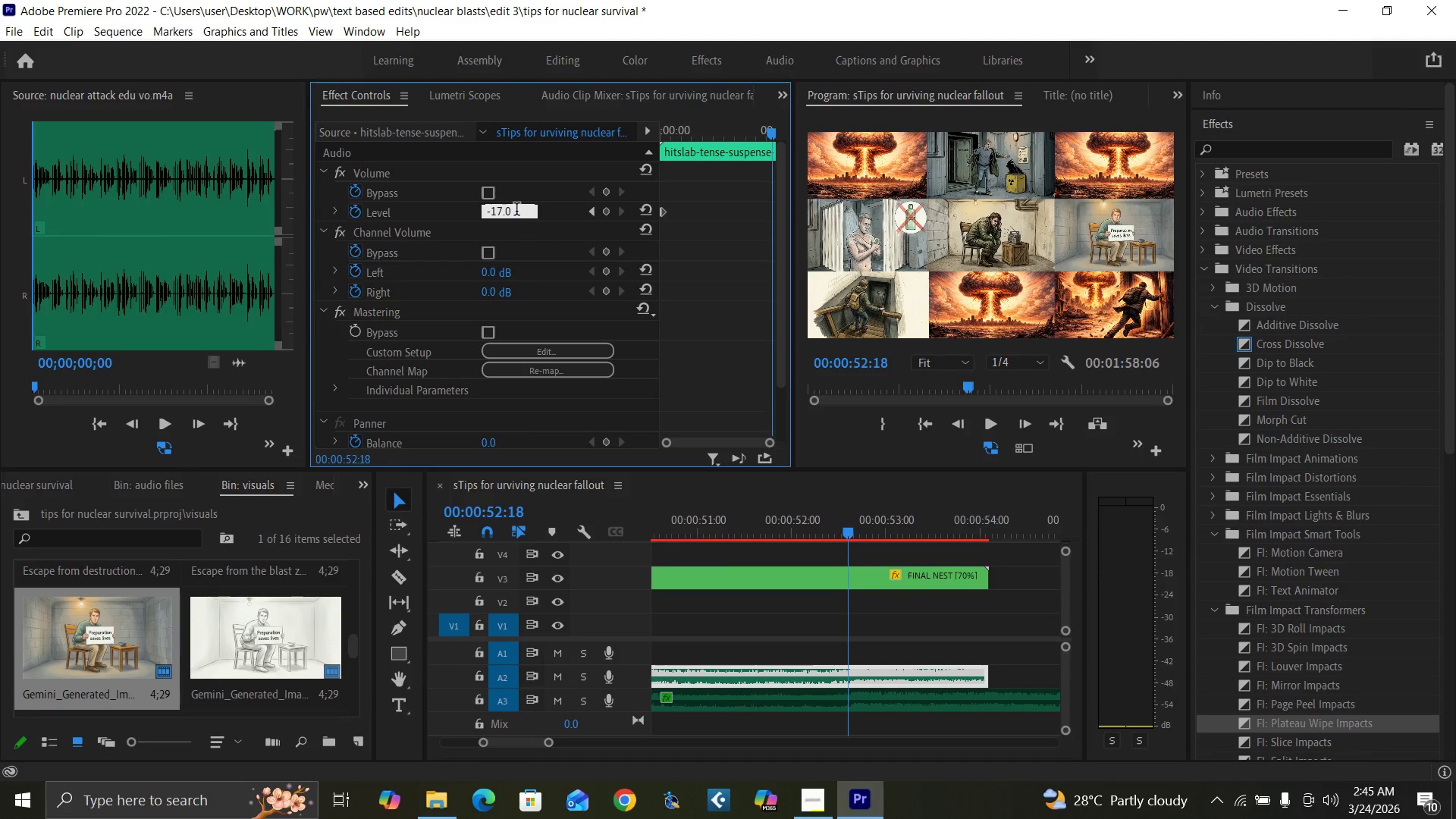 
hold_key(key=Backspace, duration=0.84)
 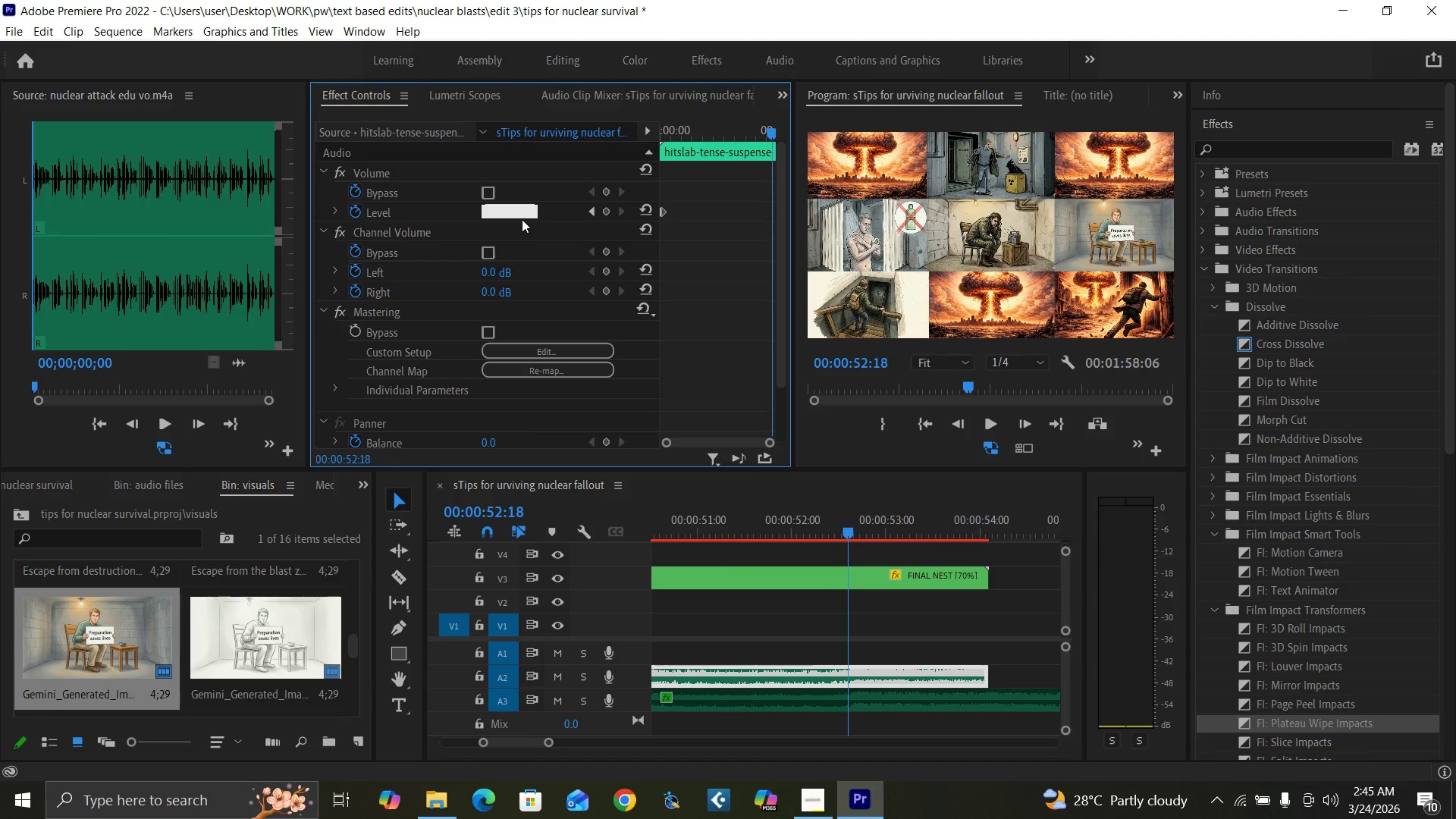 
type(-17)
 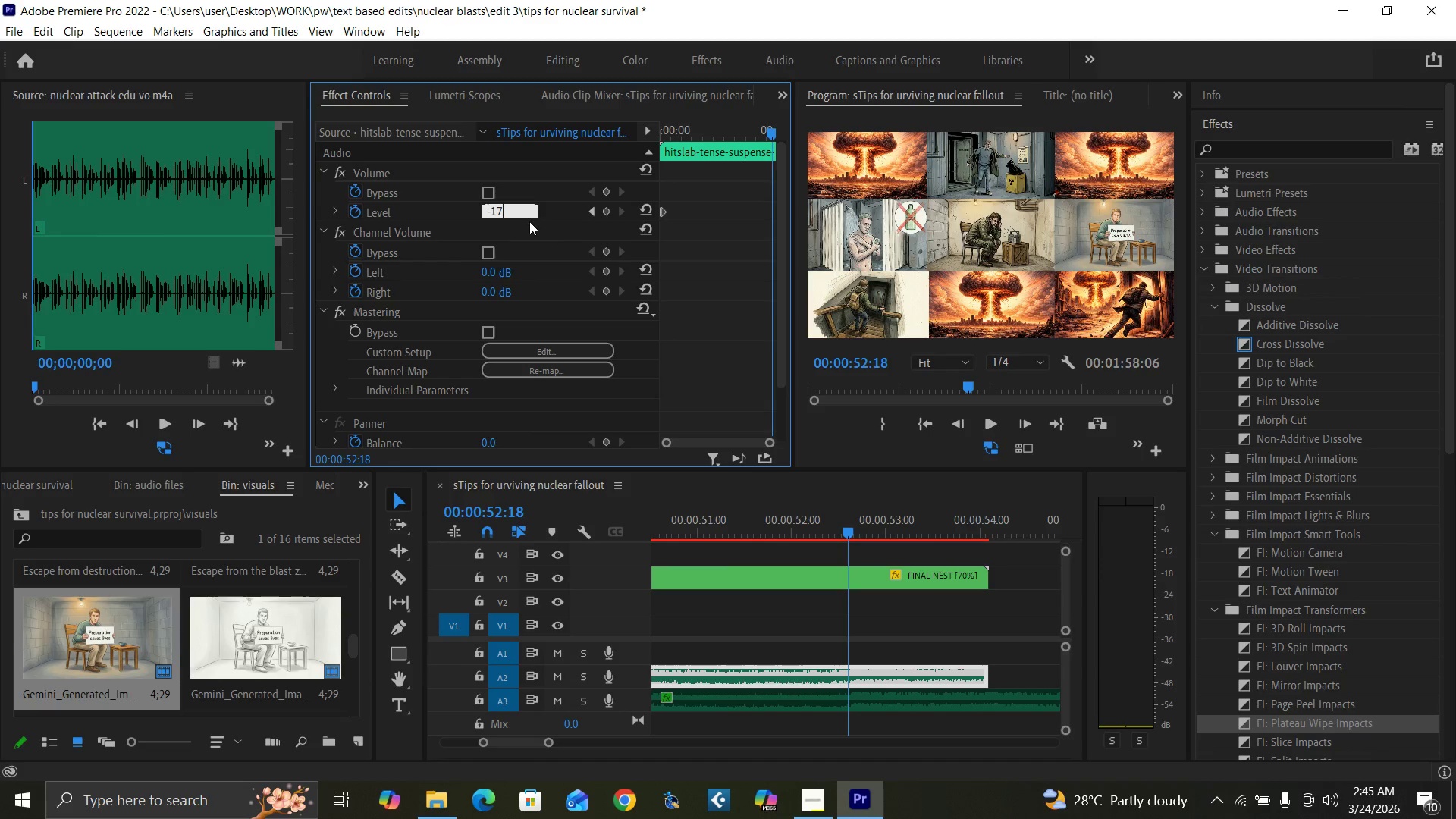 
key(Enter)
 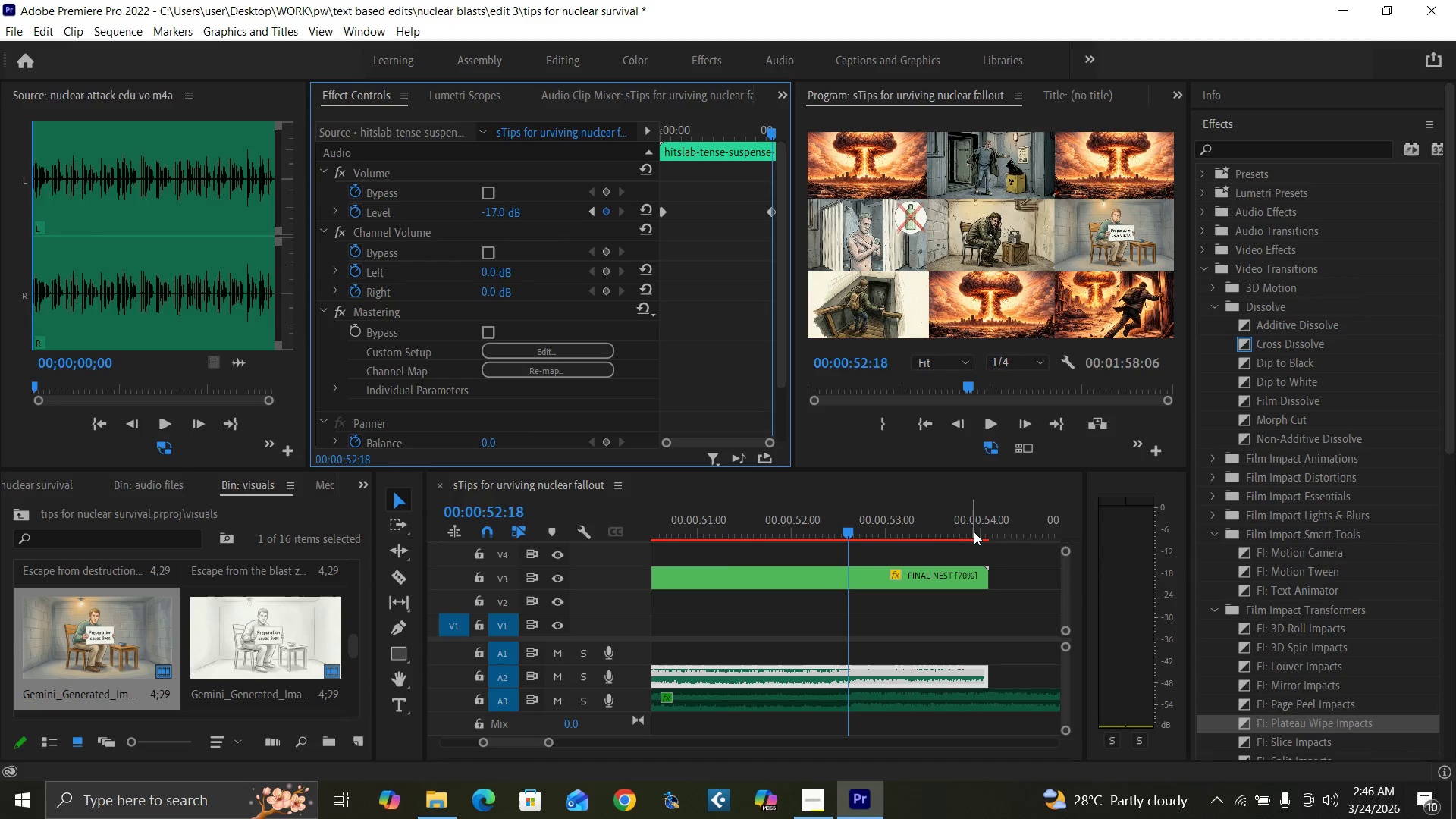 
left_click_drag(start_coordinate=[986, 535], to_coordinate=[992, 538])
 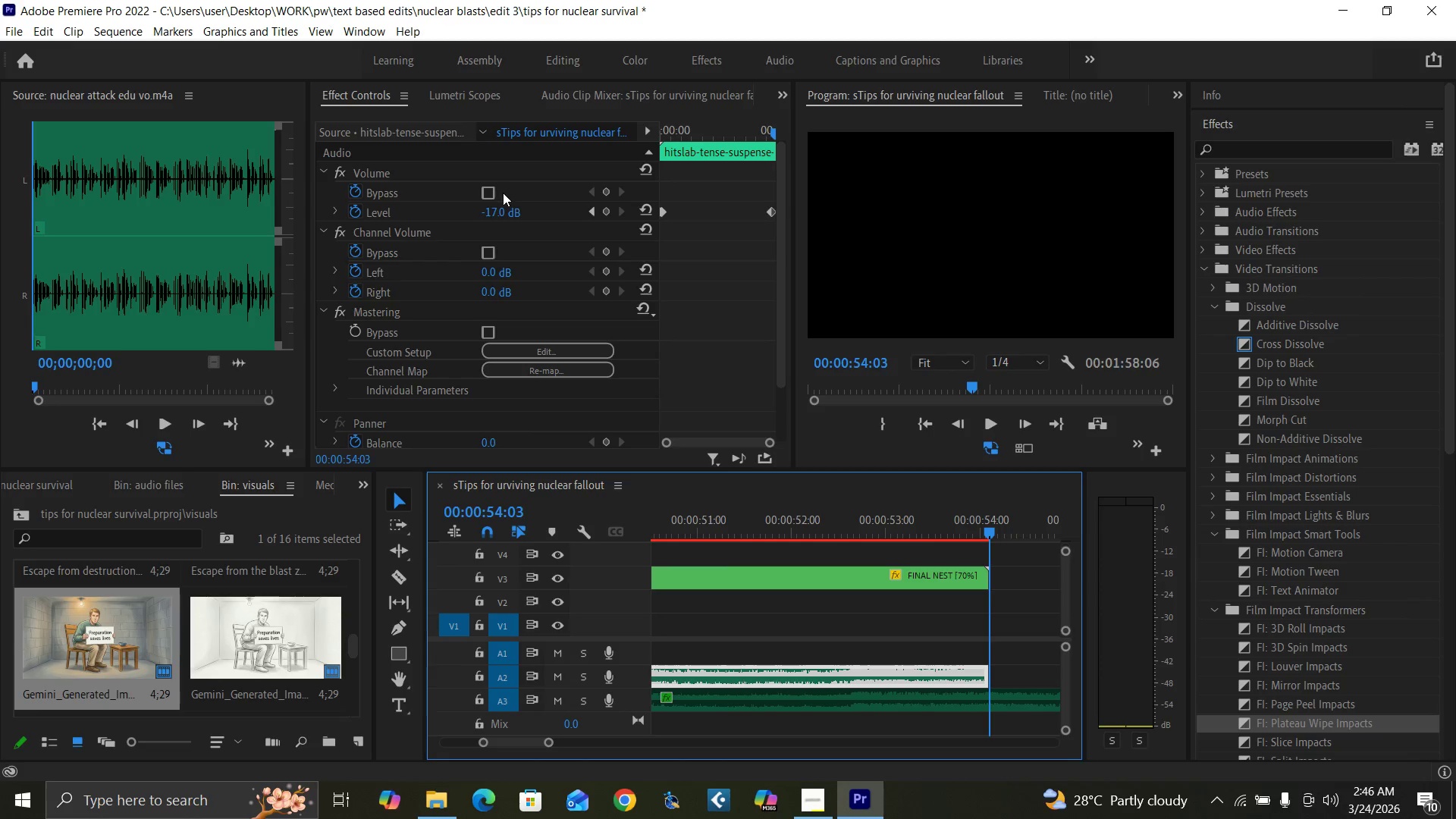 
left_click([494, 209])
 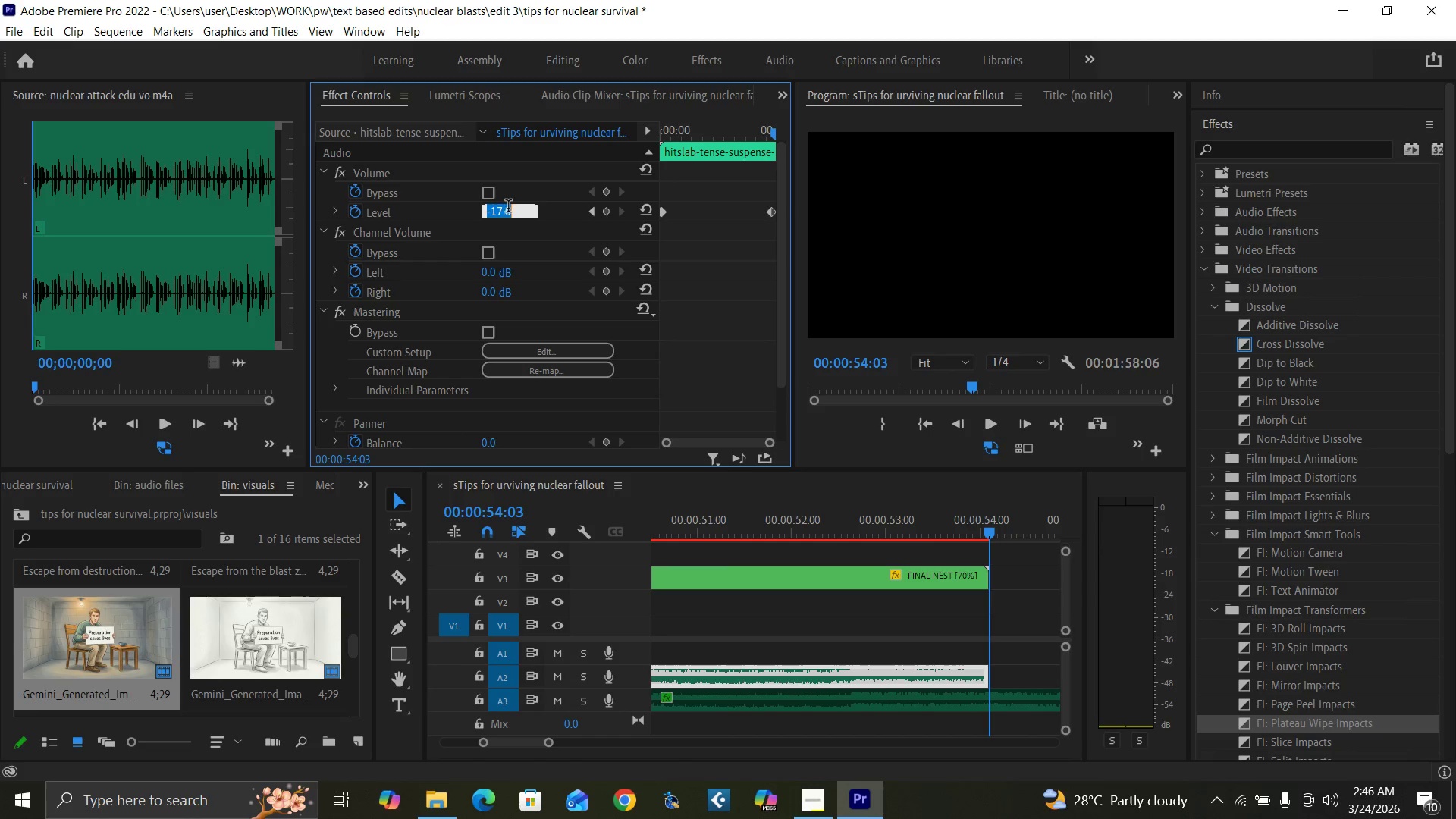 
type(-40)
 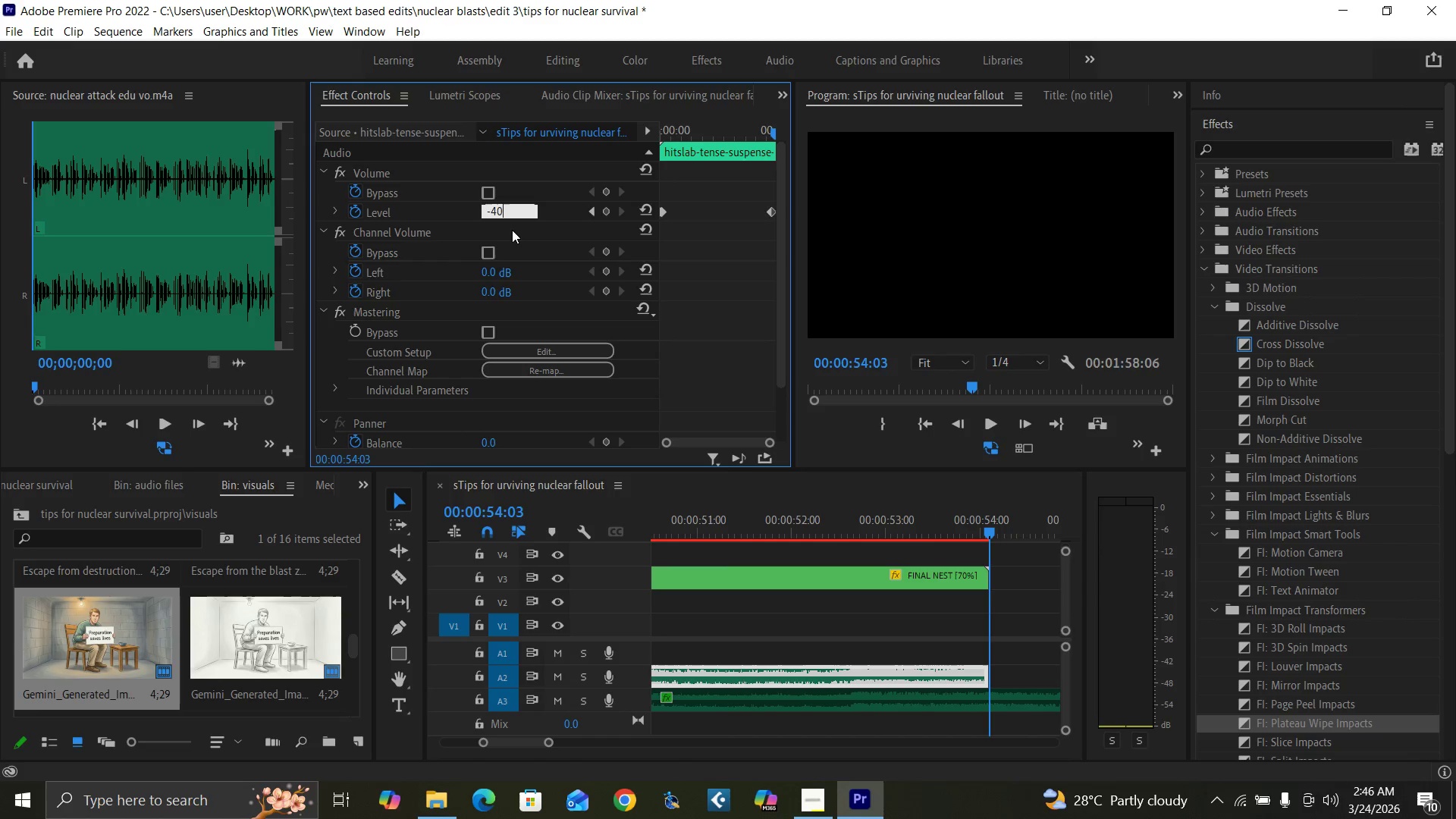 
key(Enter)
 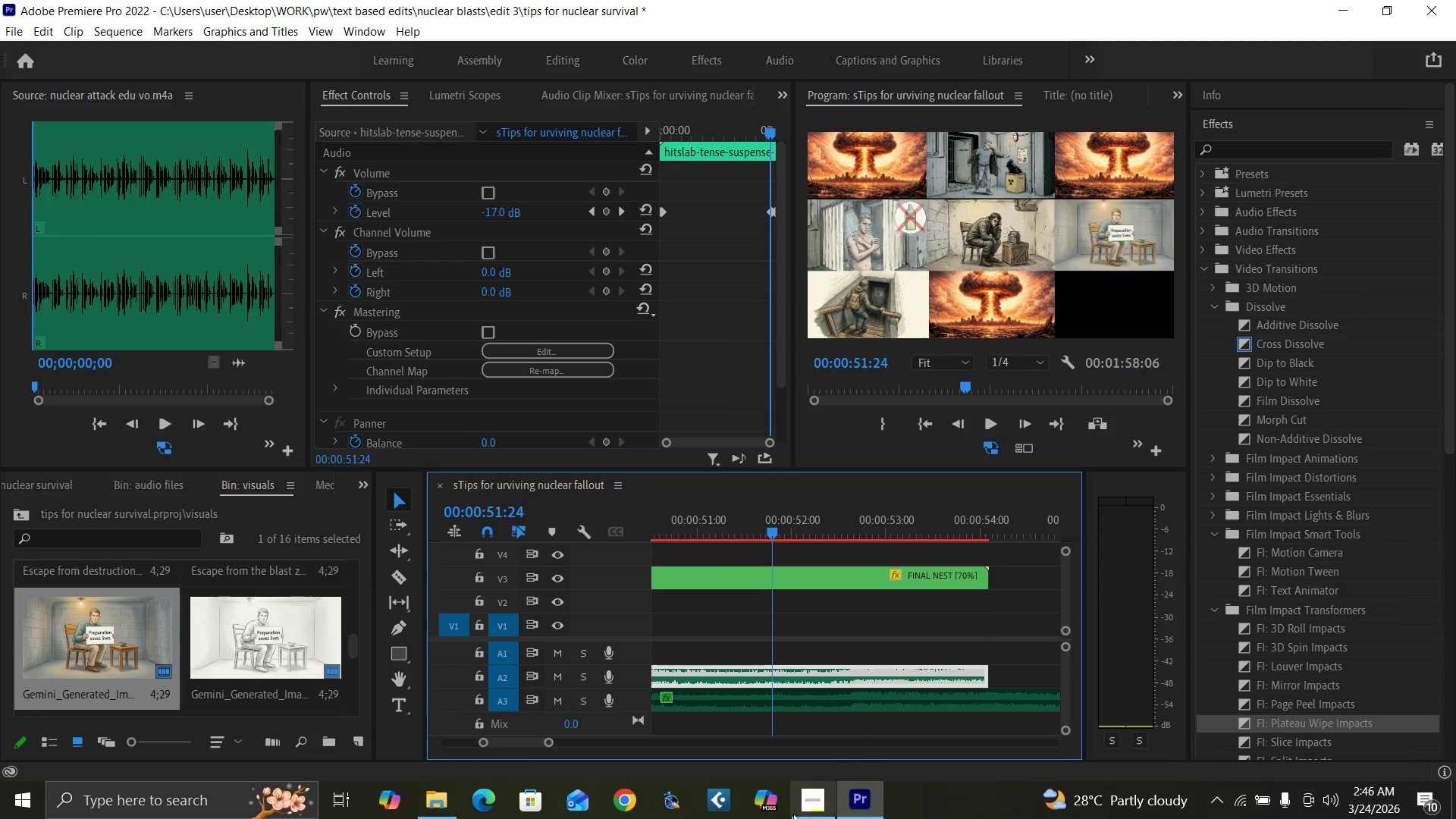 
left_click([799, 807])